 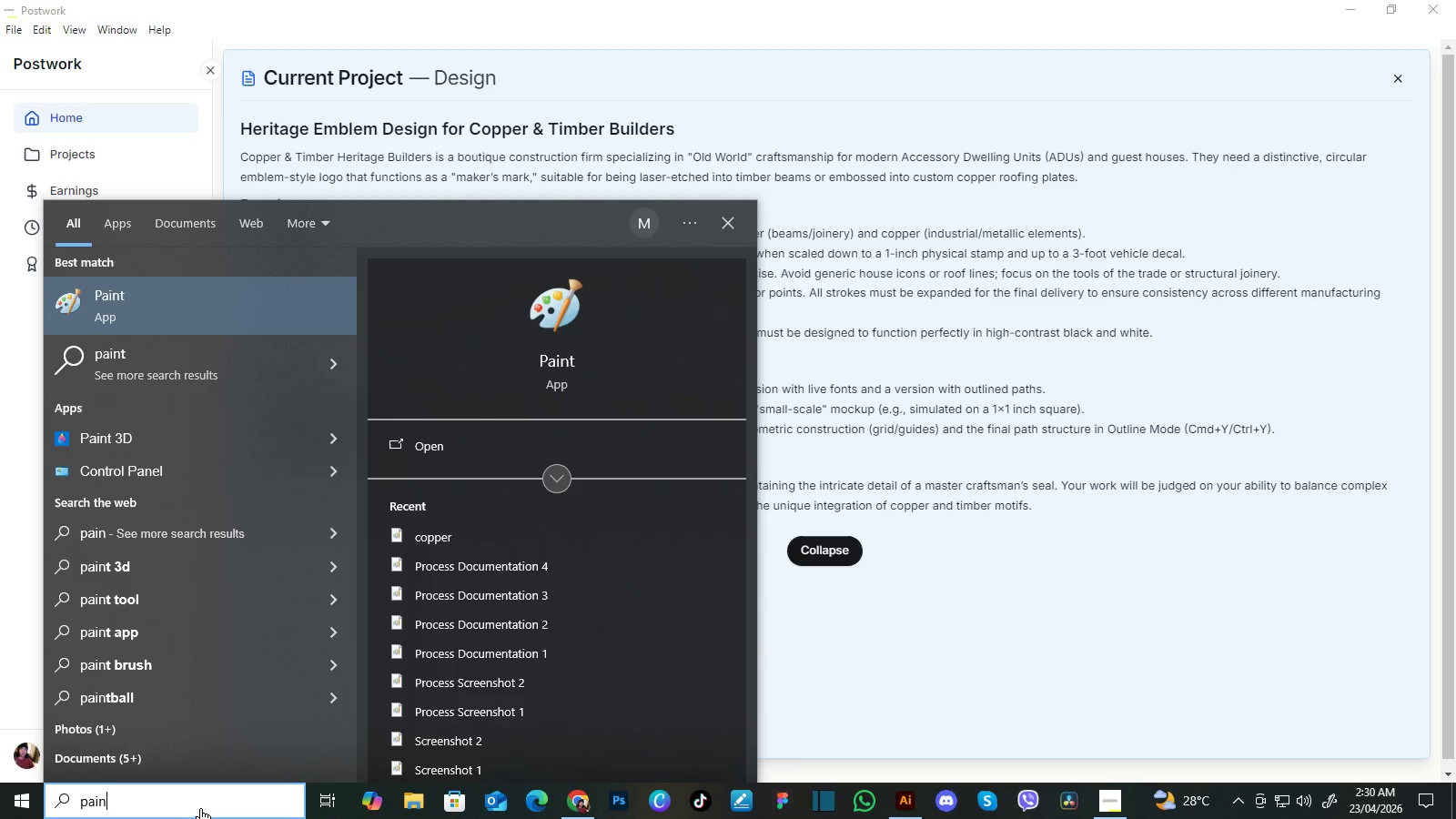 
key(Enter)
 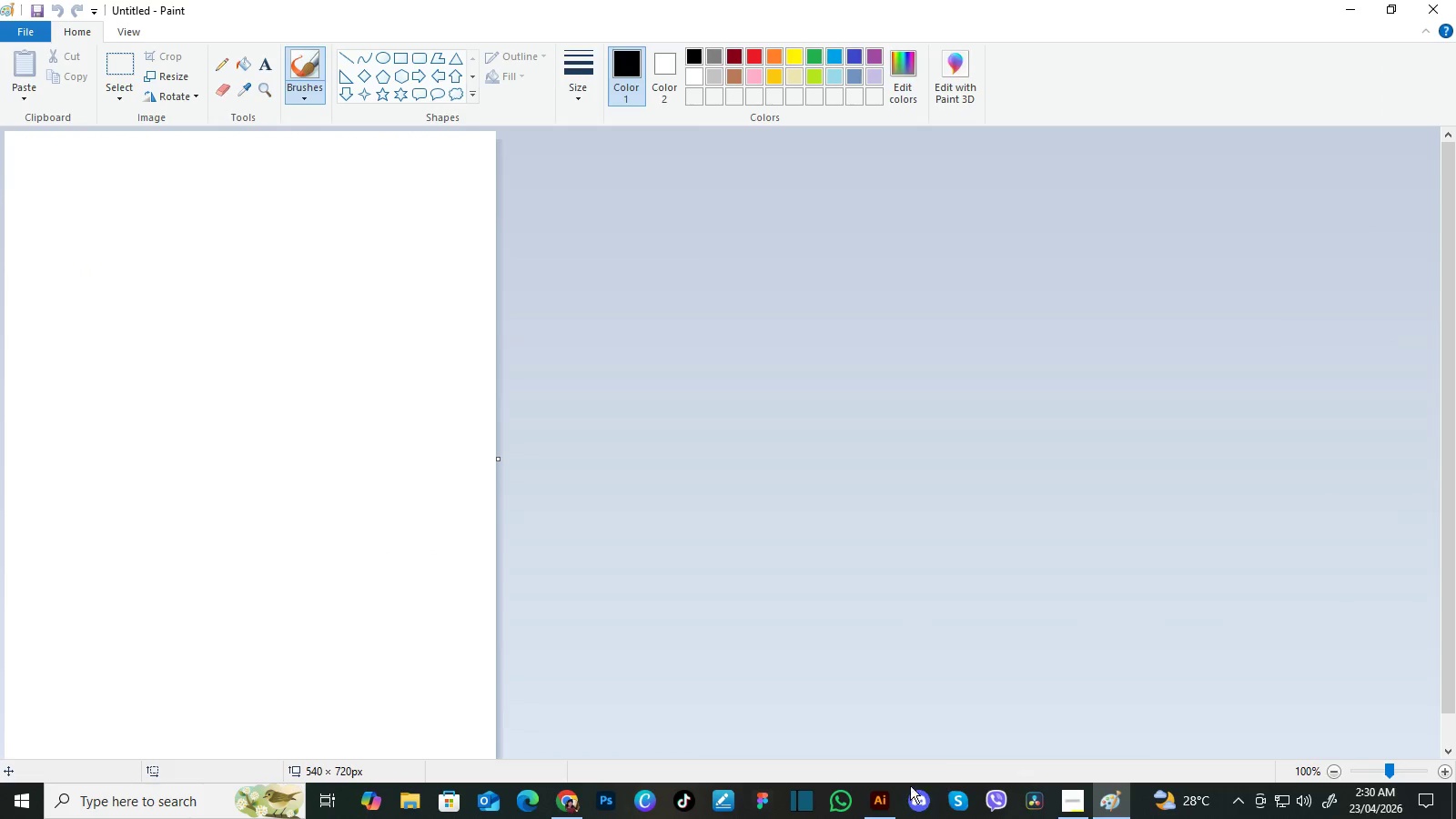 
left_click([885, 799])
 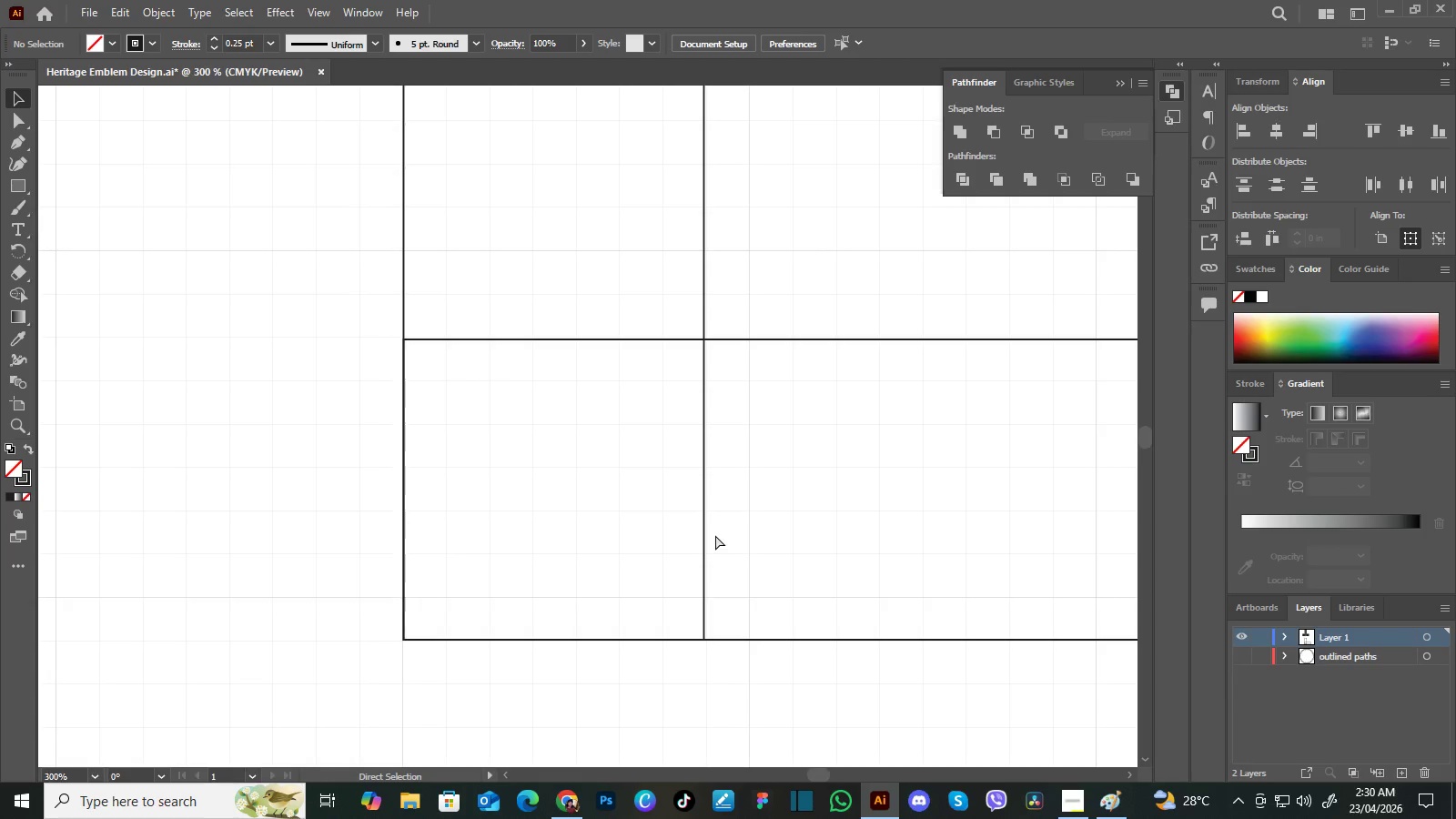 
key(Control+Minus)
 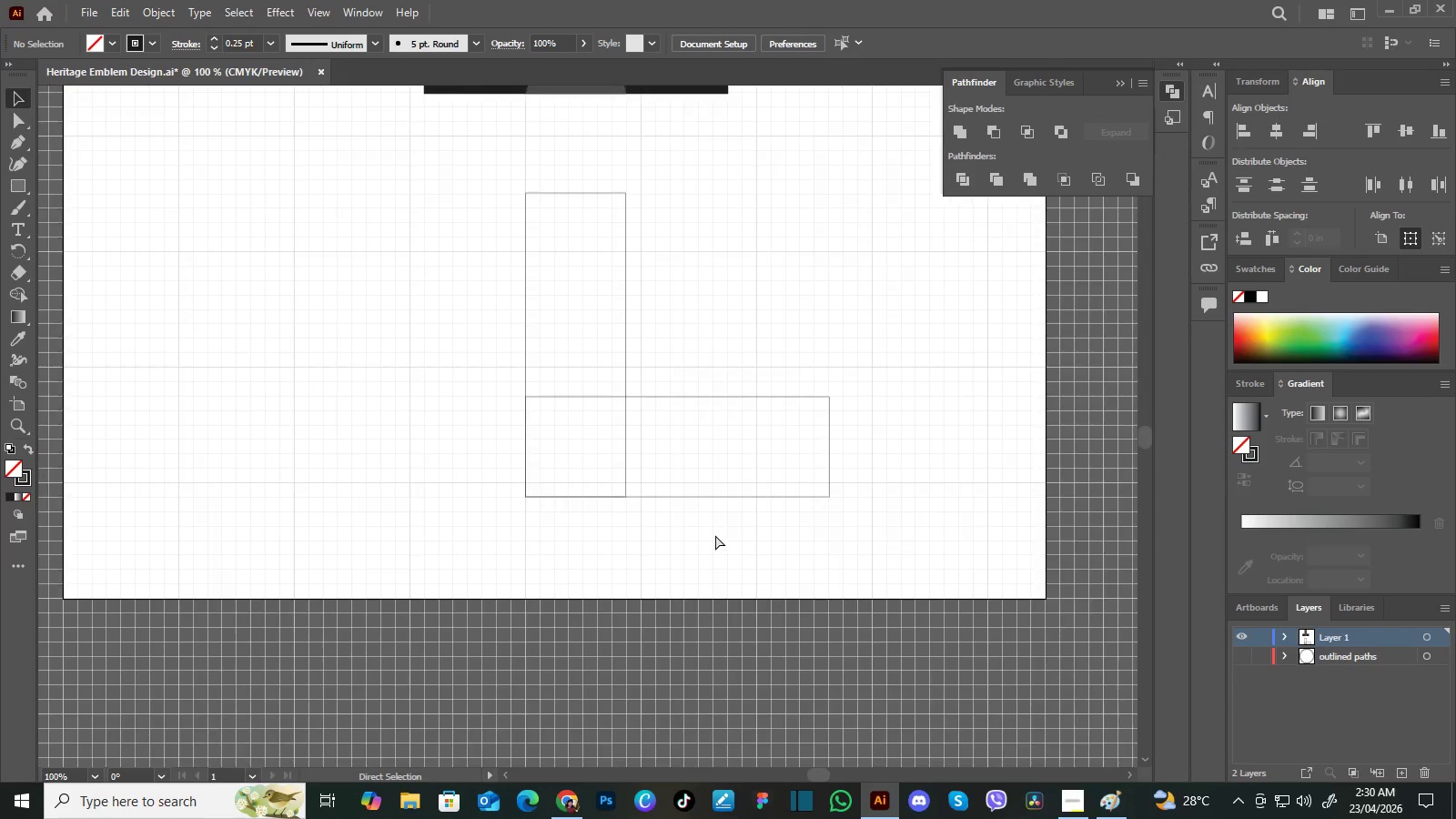 
key(Control+Minus)
 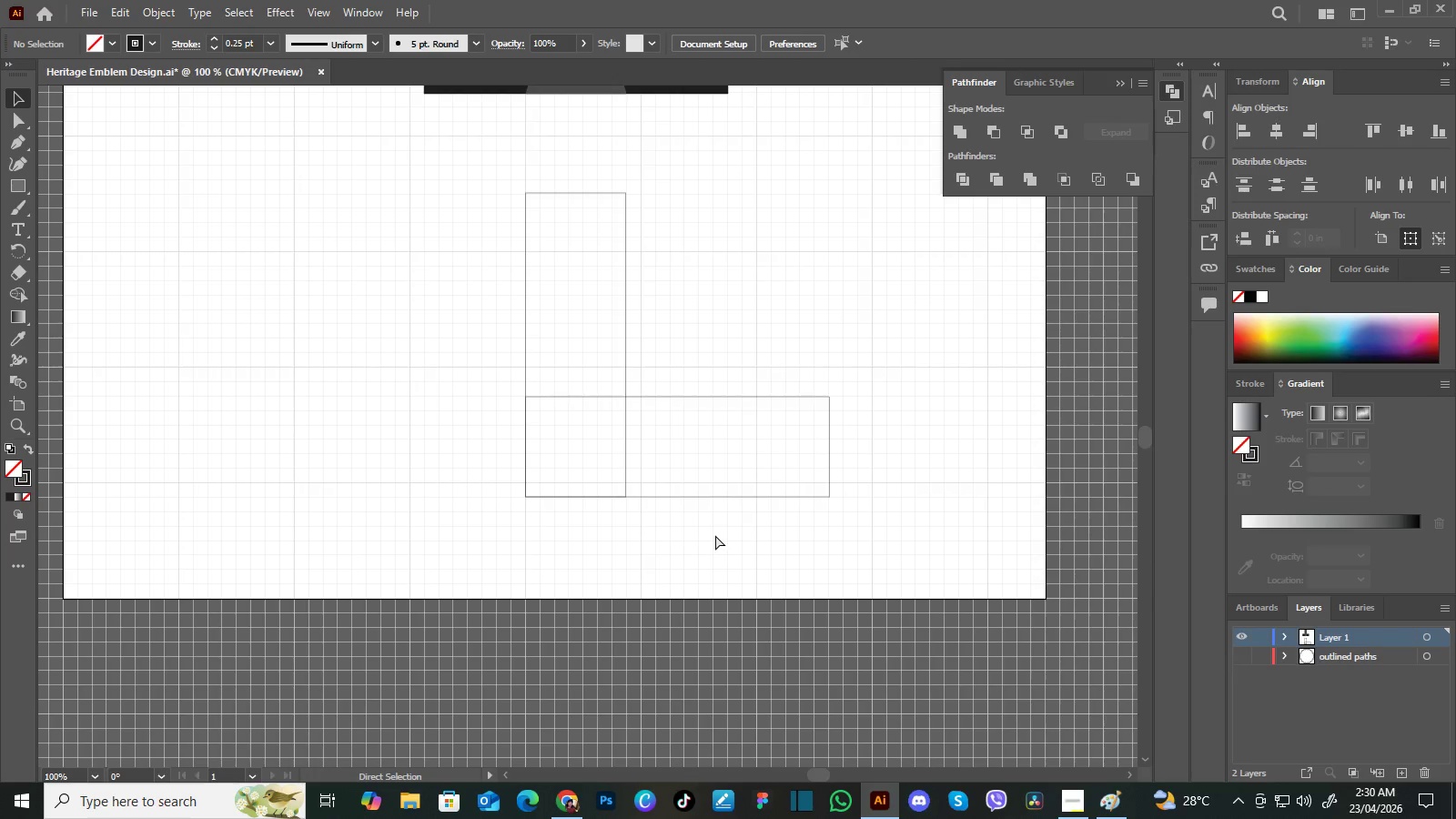 
key(Control+Minus)
 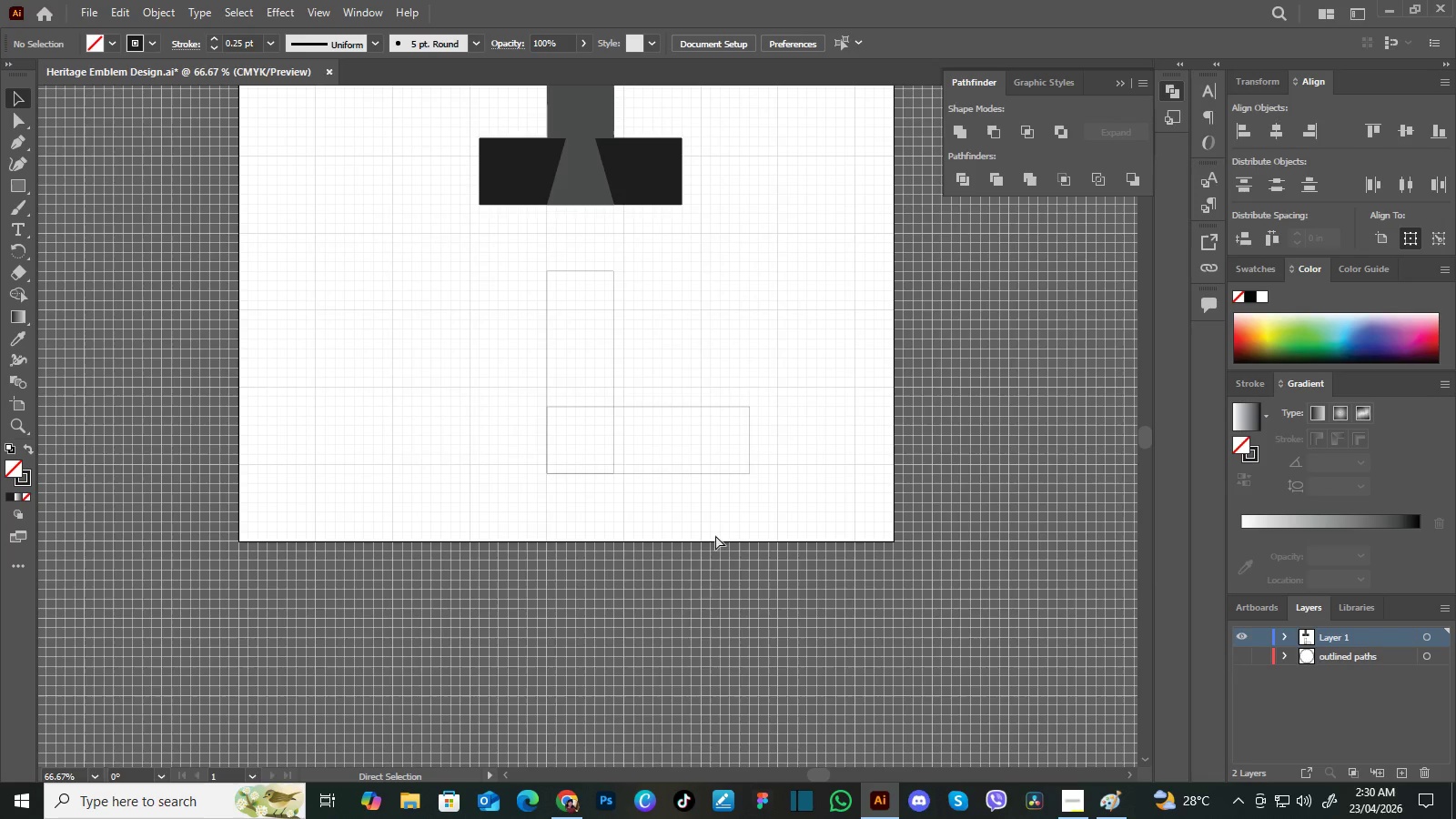 
key(Control+Minus)
 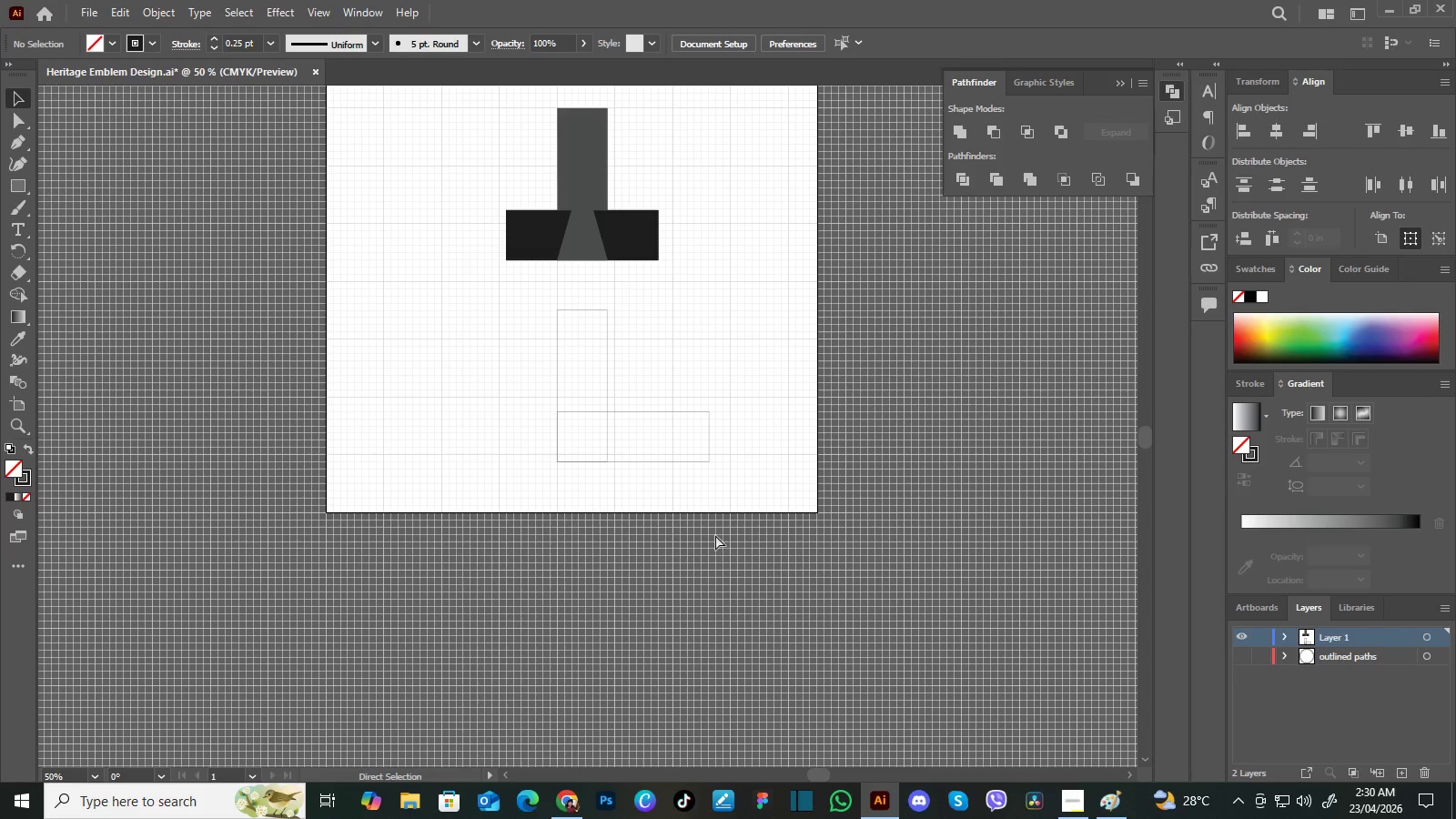 
key(Control+Minus)
 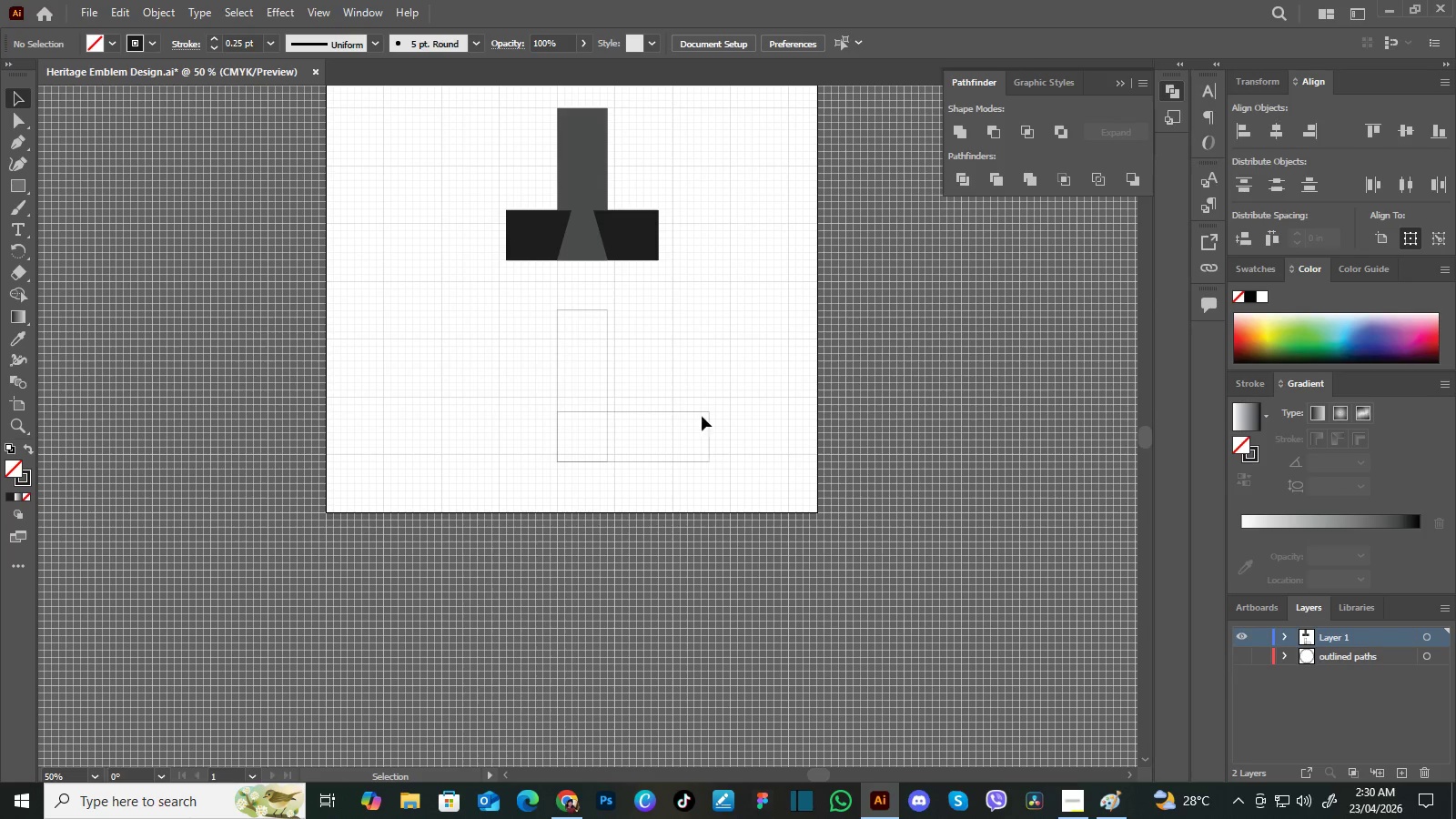 
key(Control+Minus)
 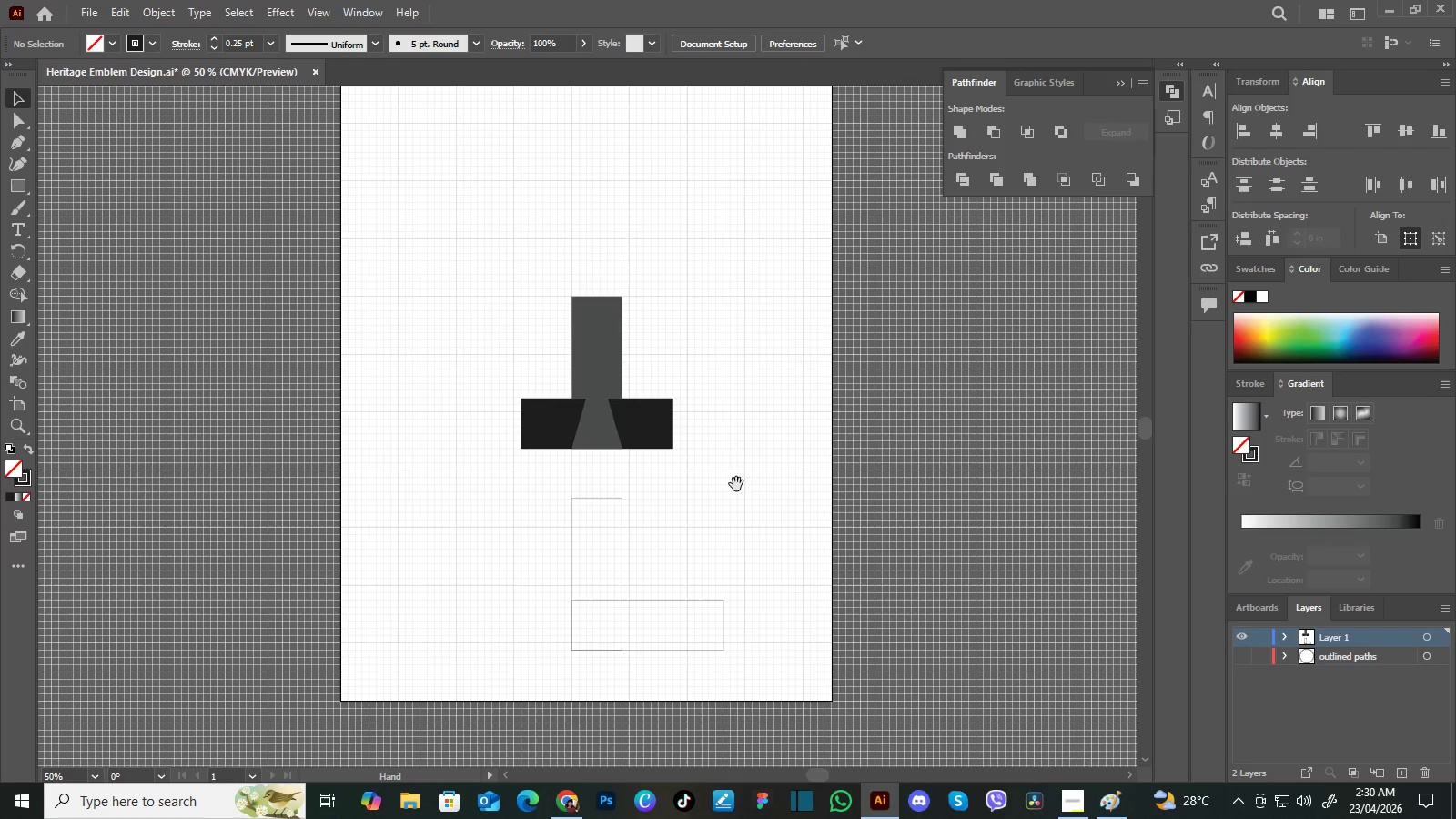 
hold_key(key=Space, duration=1.25)
 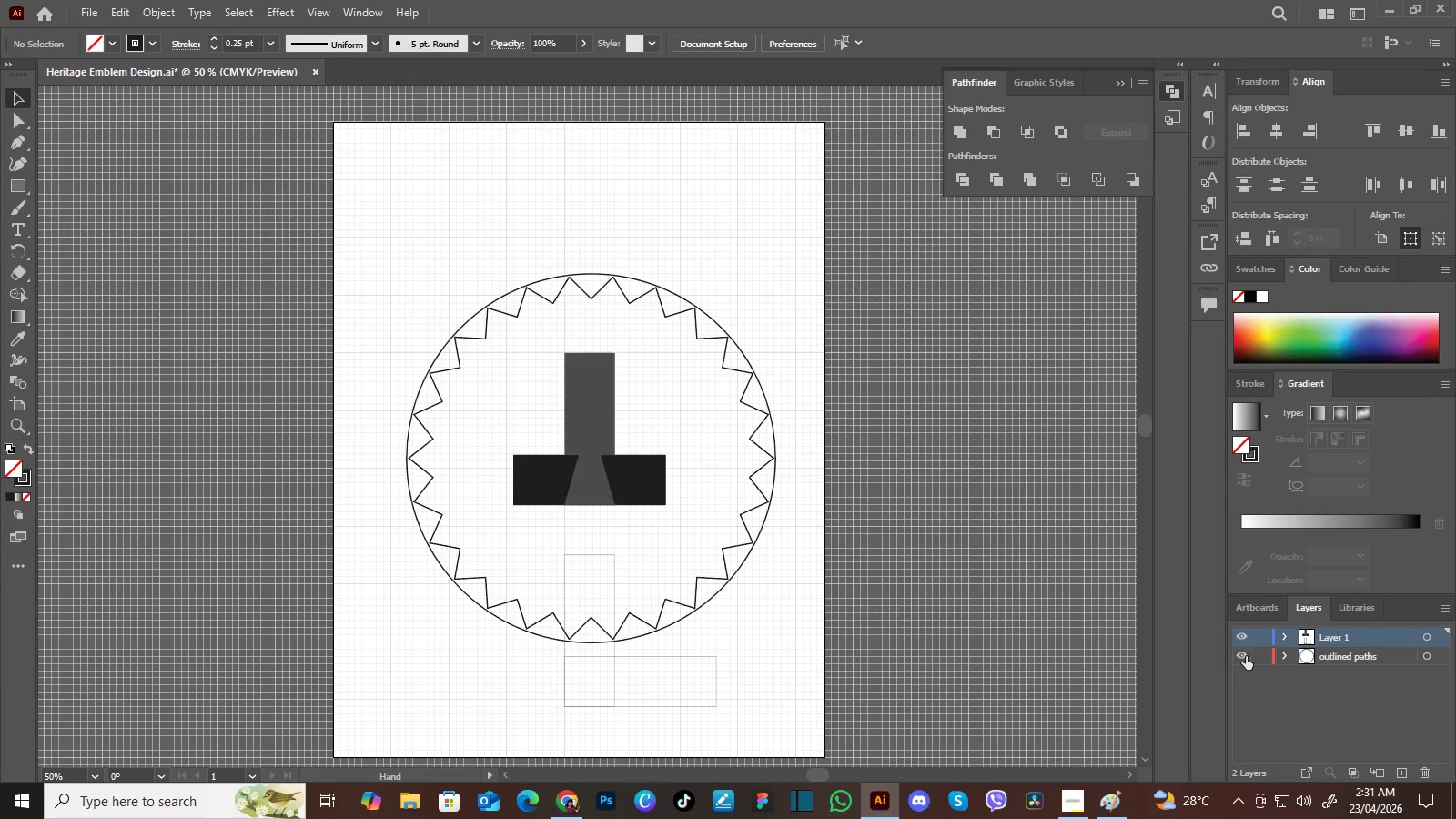 
left_click_drag(start_coordinate=[707, 358], to_coordinate=[722, 546])
 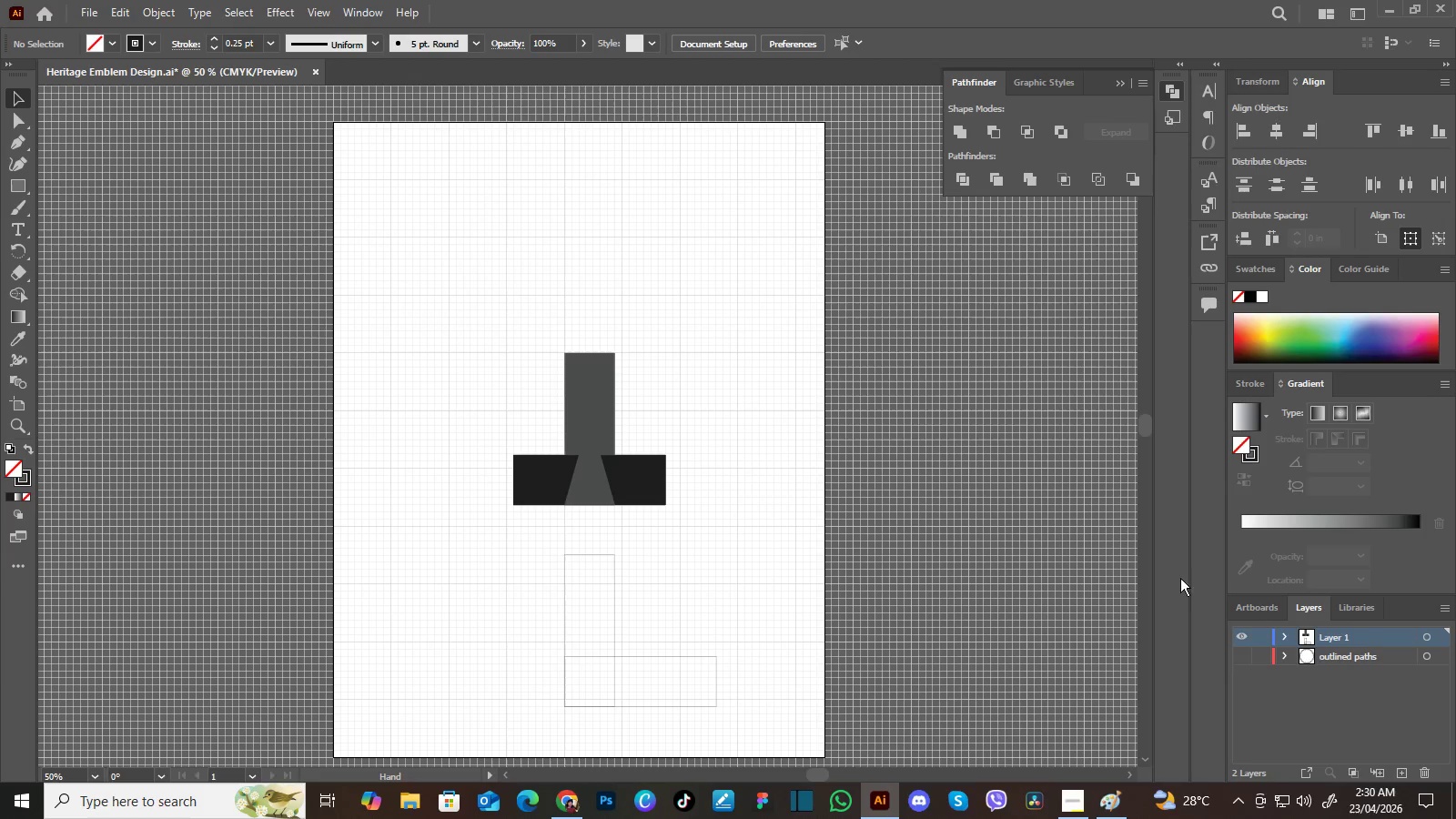 
left_click_drag(start_coordinate=[735, 450], to_coordinate=[728, 506])
 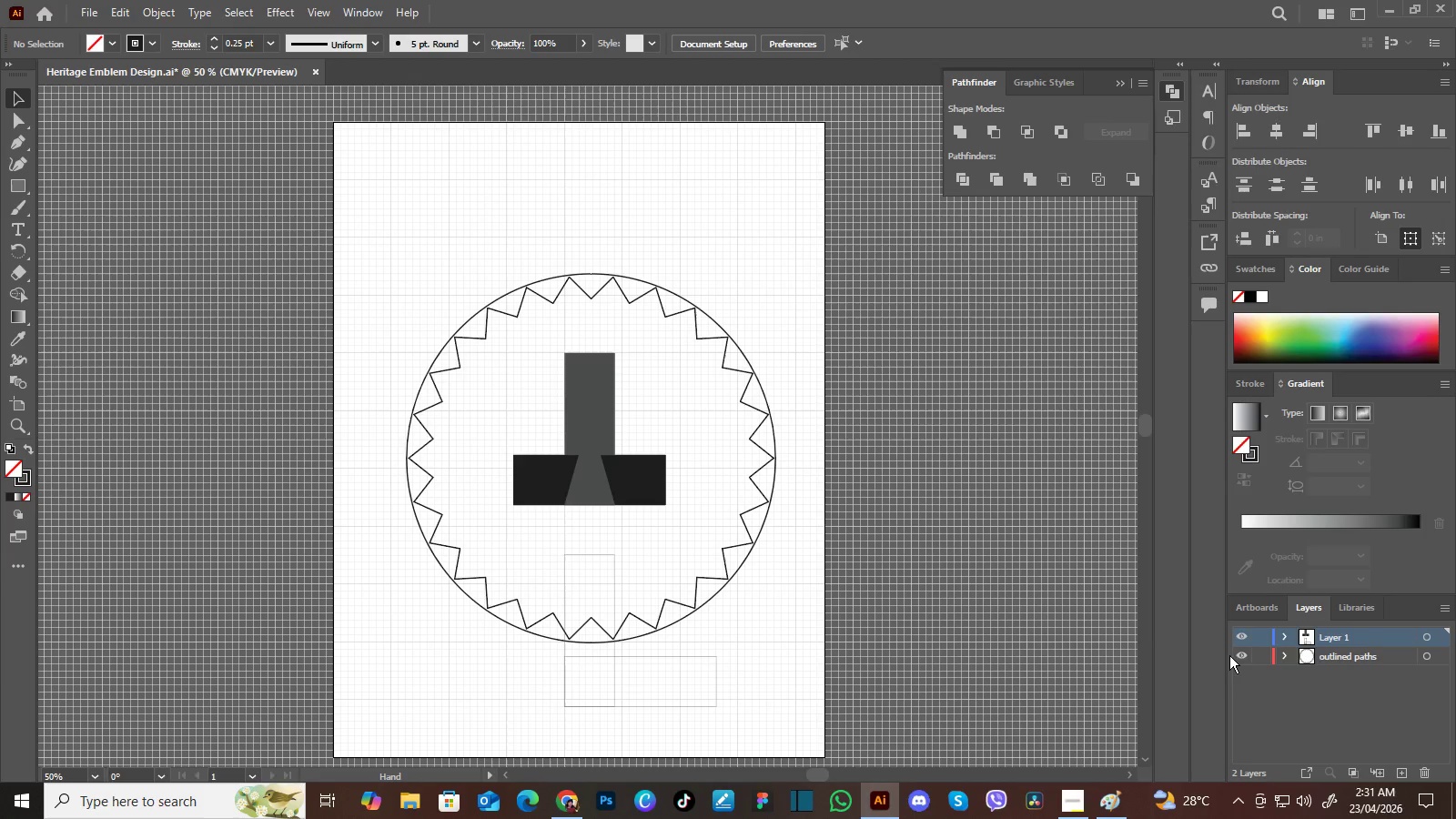 
left_click([1247, 656])
 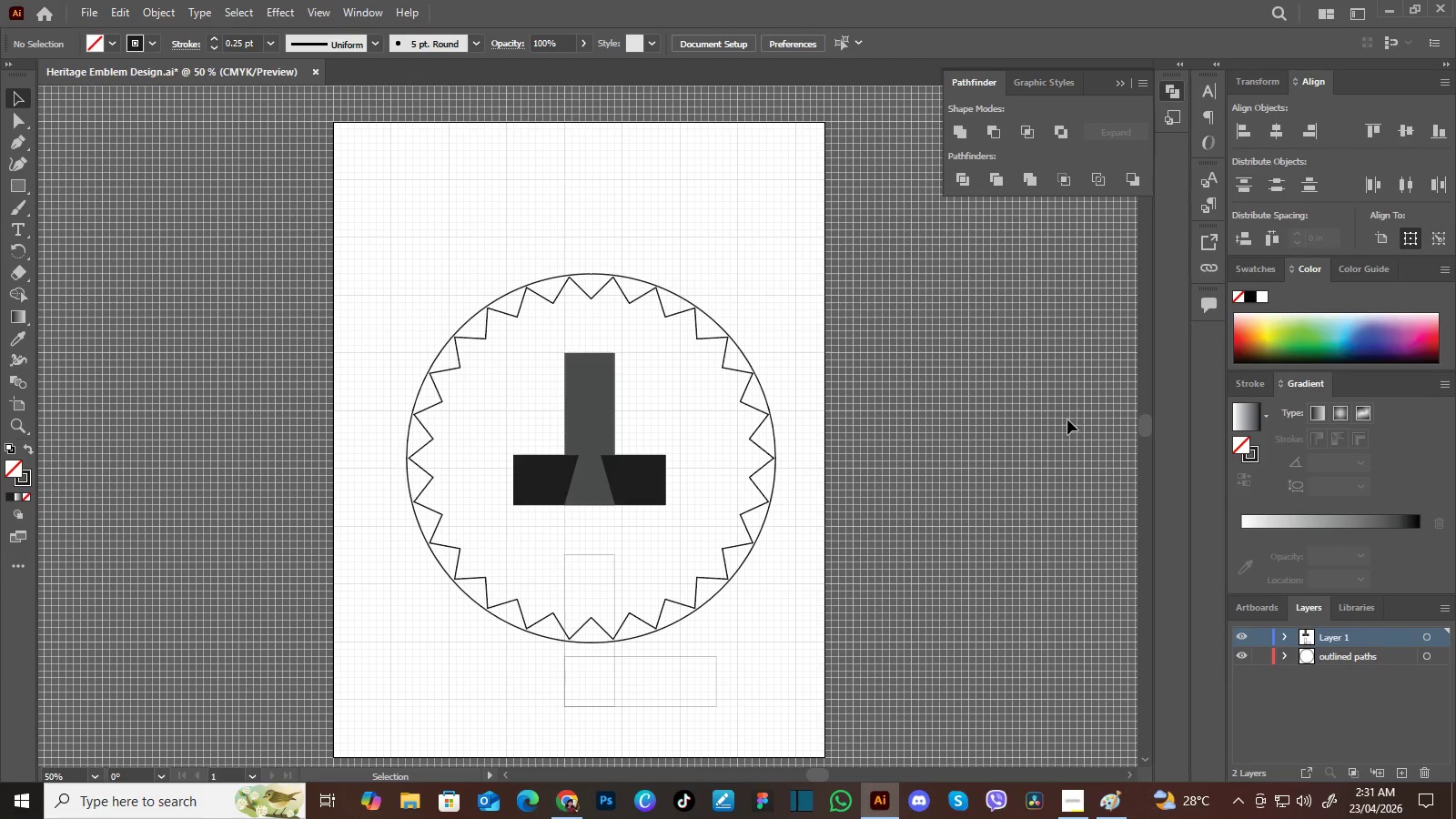 
wait(12.23)
 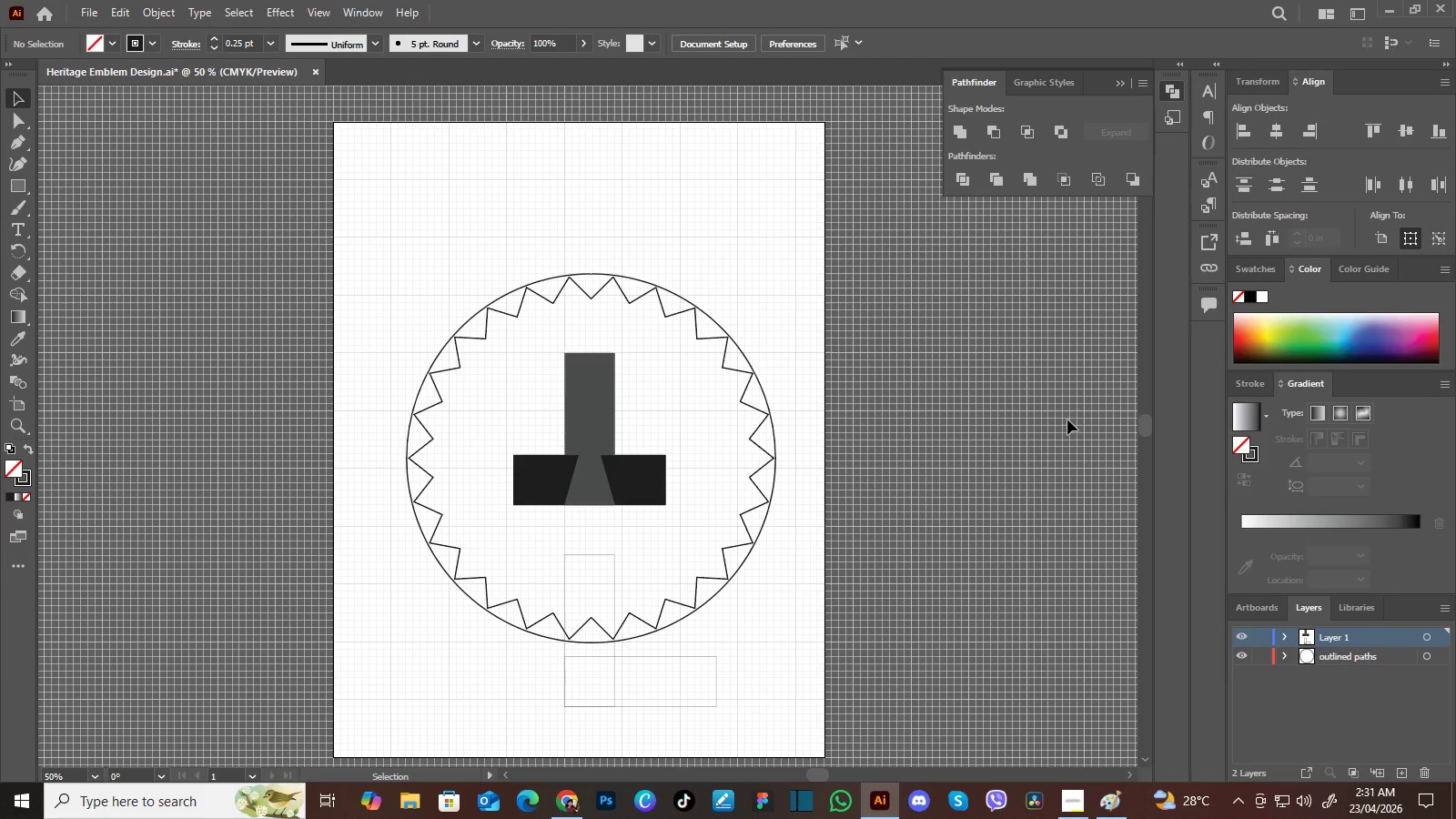 
key(PrintScreen)
 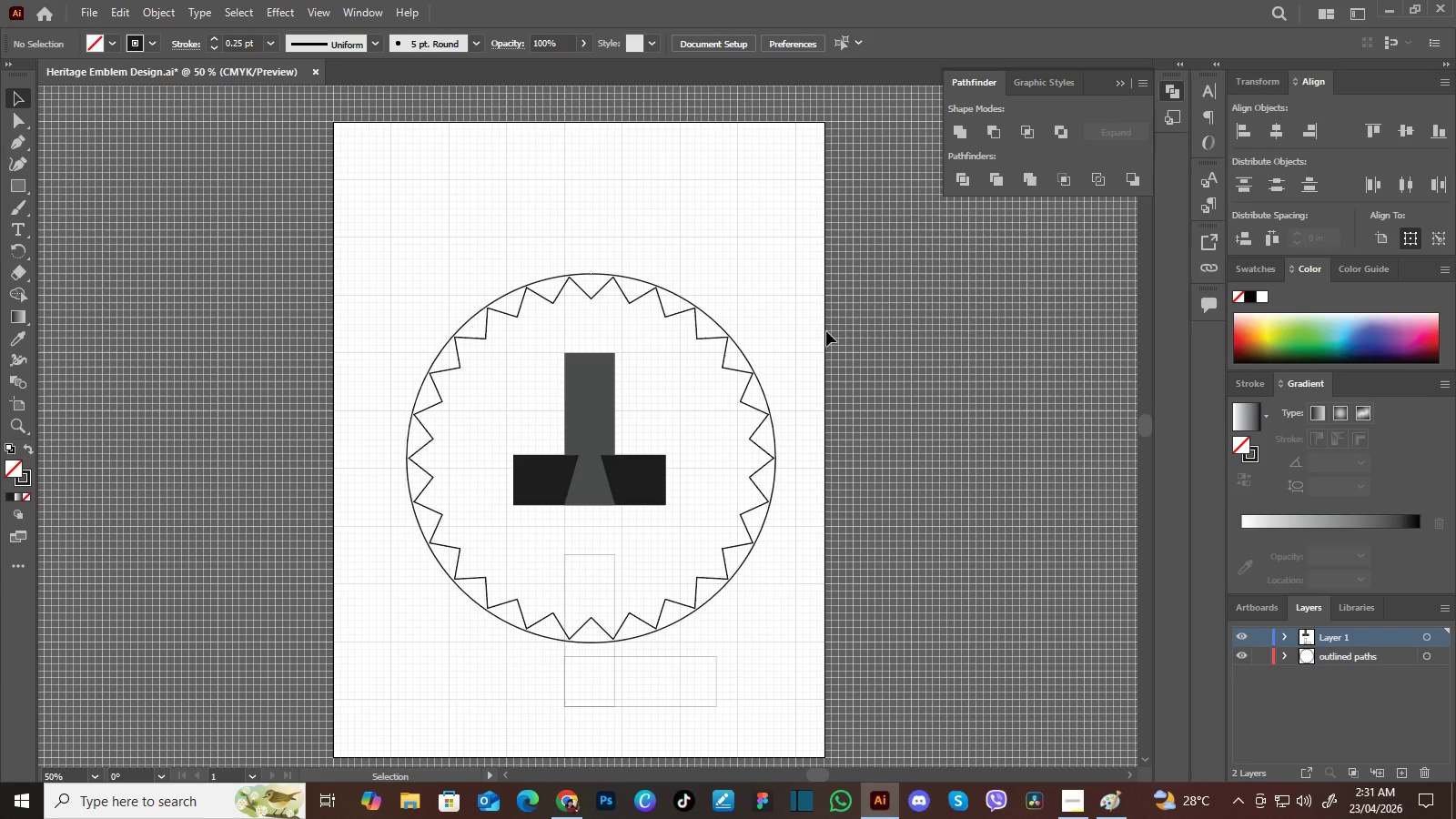 
key(PrintScreen)
 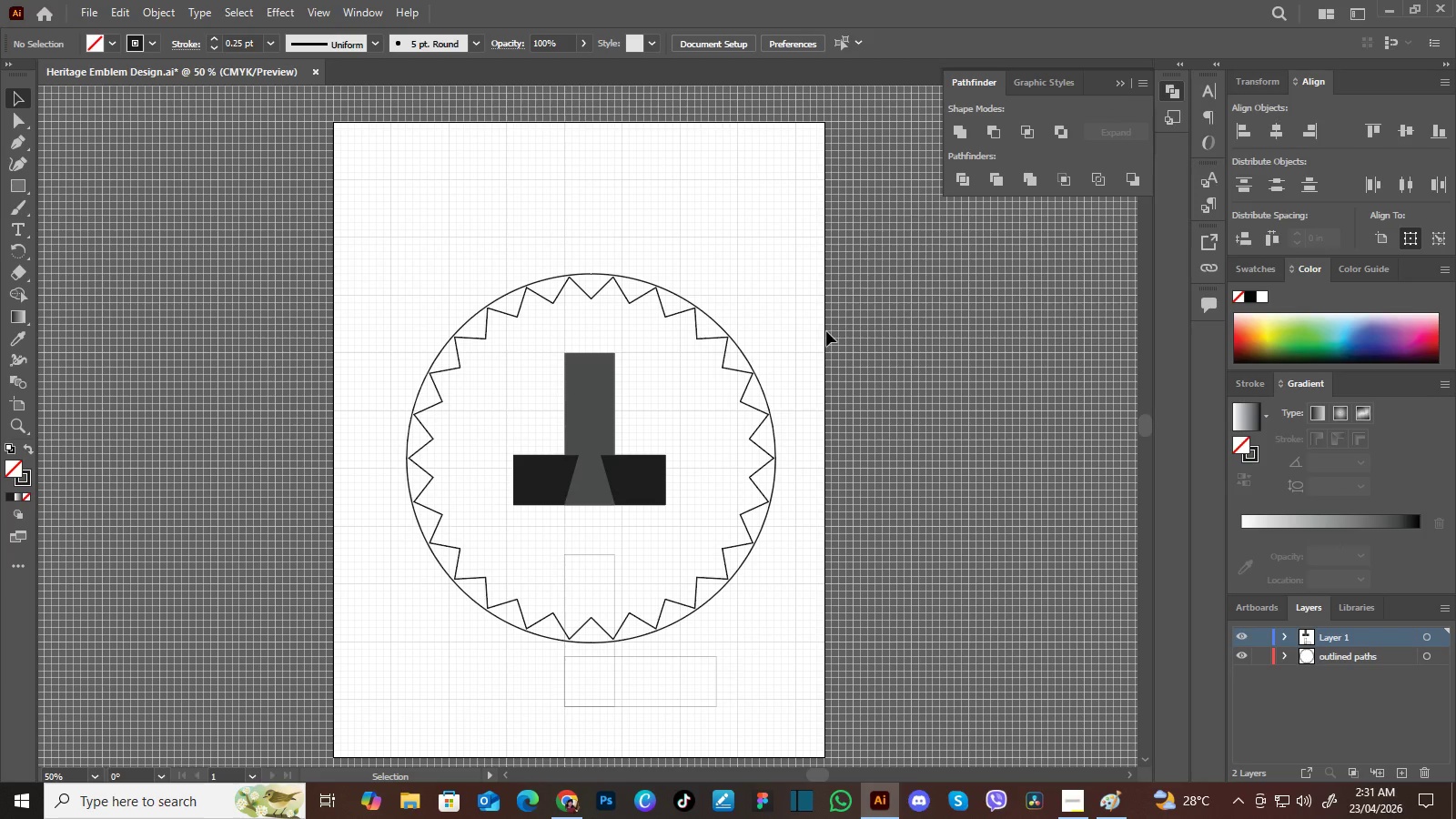 
key(PrintScreen)
 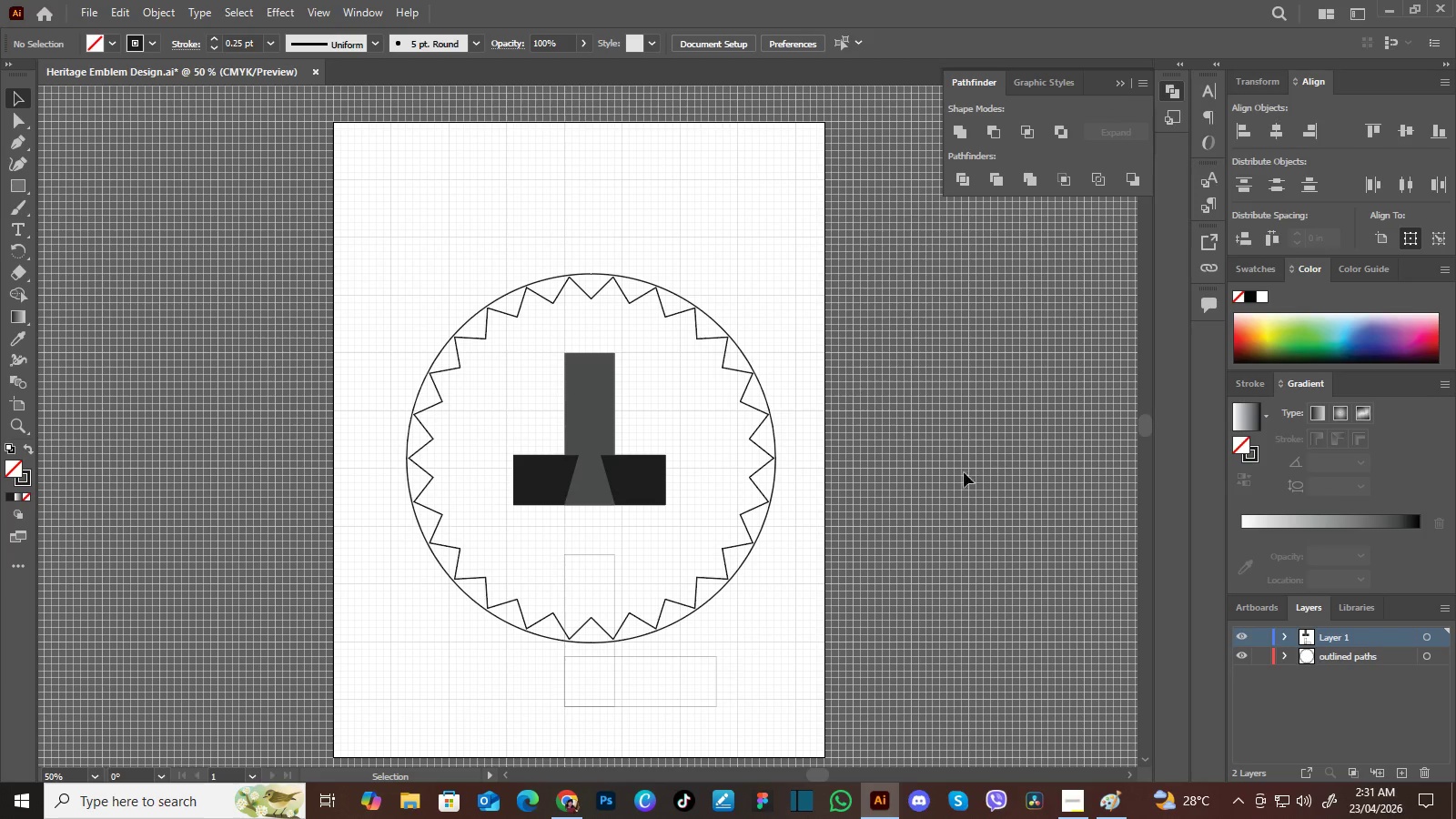 
key(PrintScreen)
 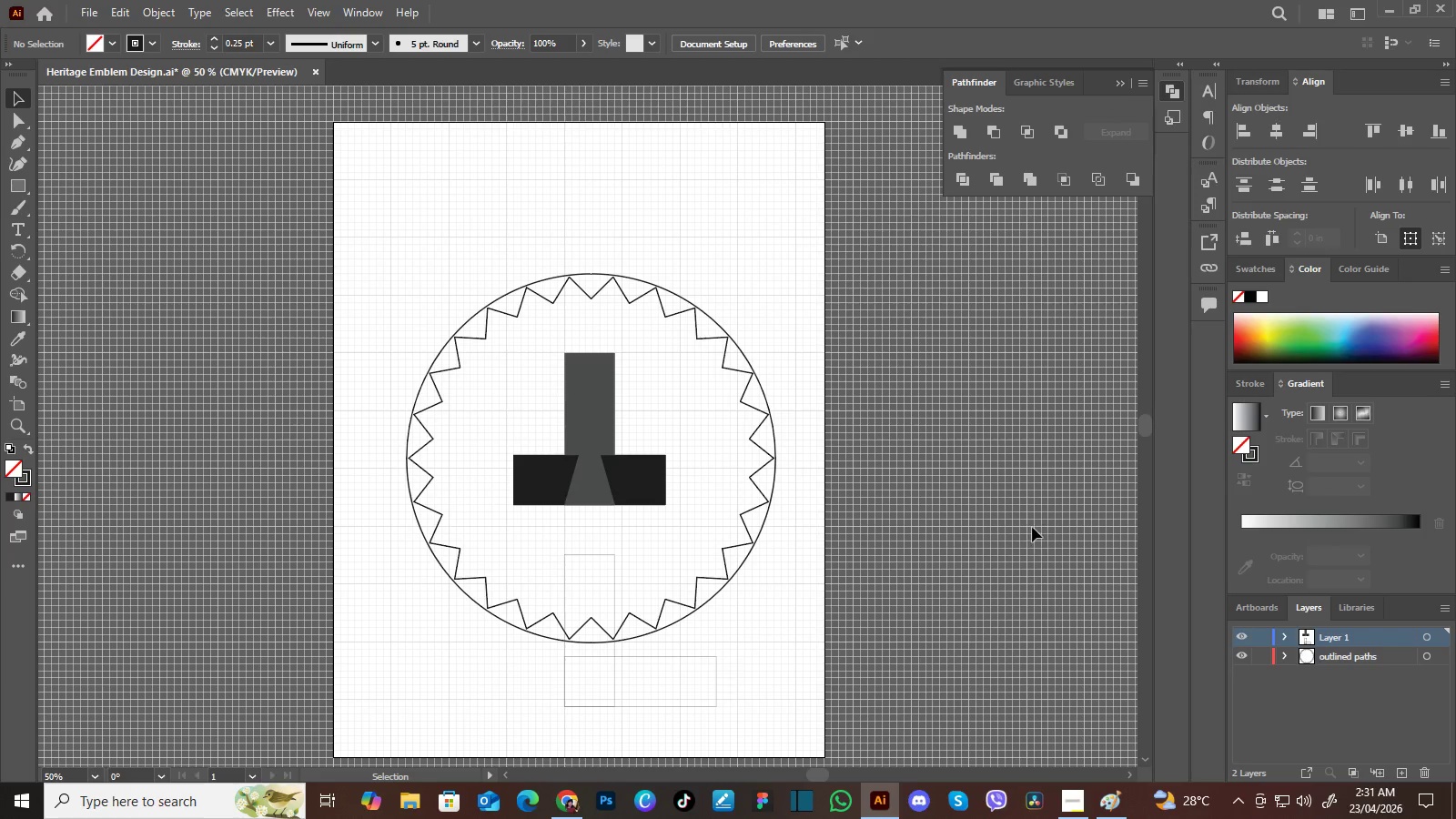 
key(PrintScreen)
 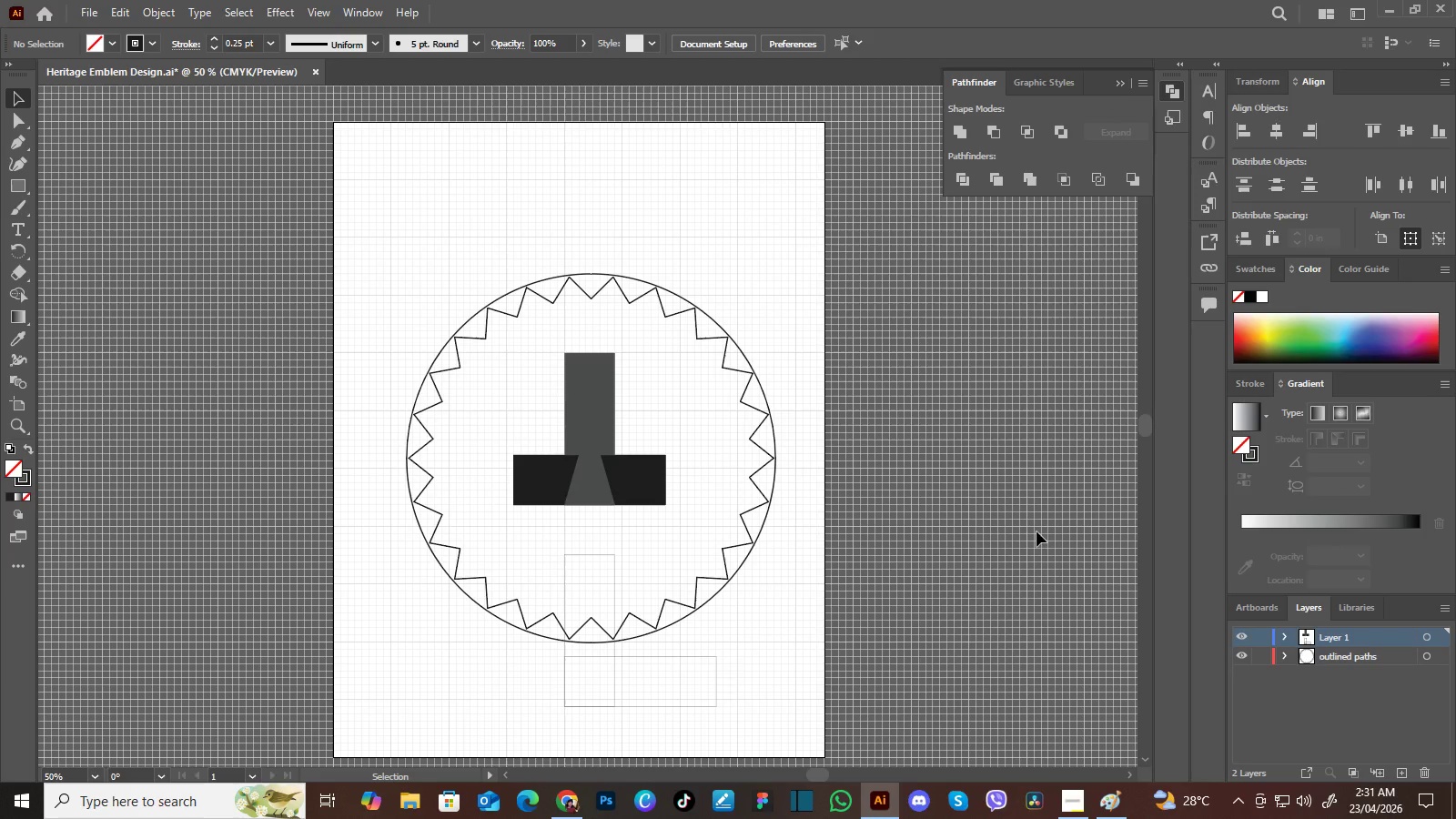 
key(PrintScreen)
 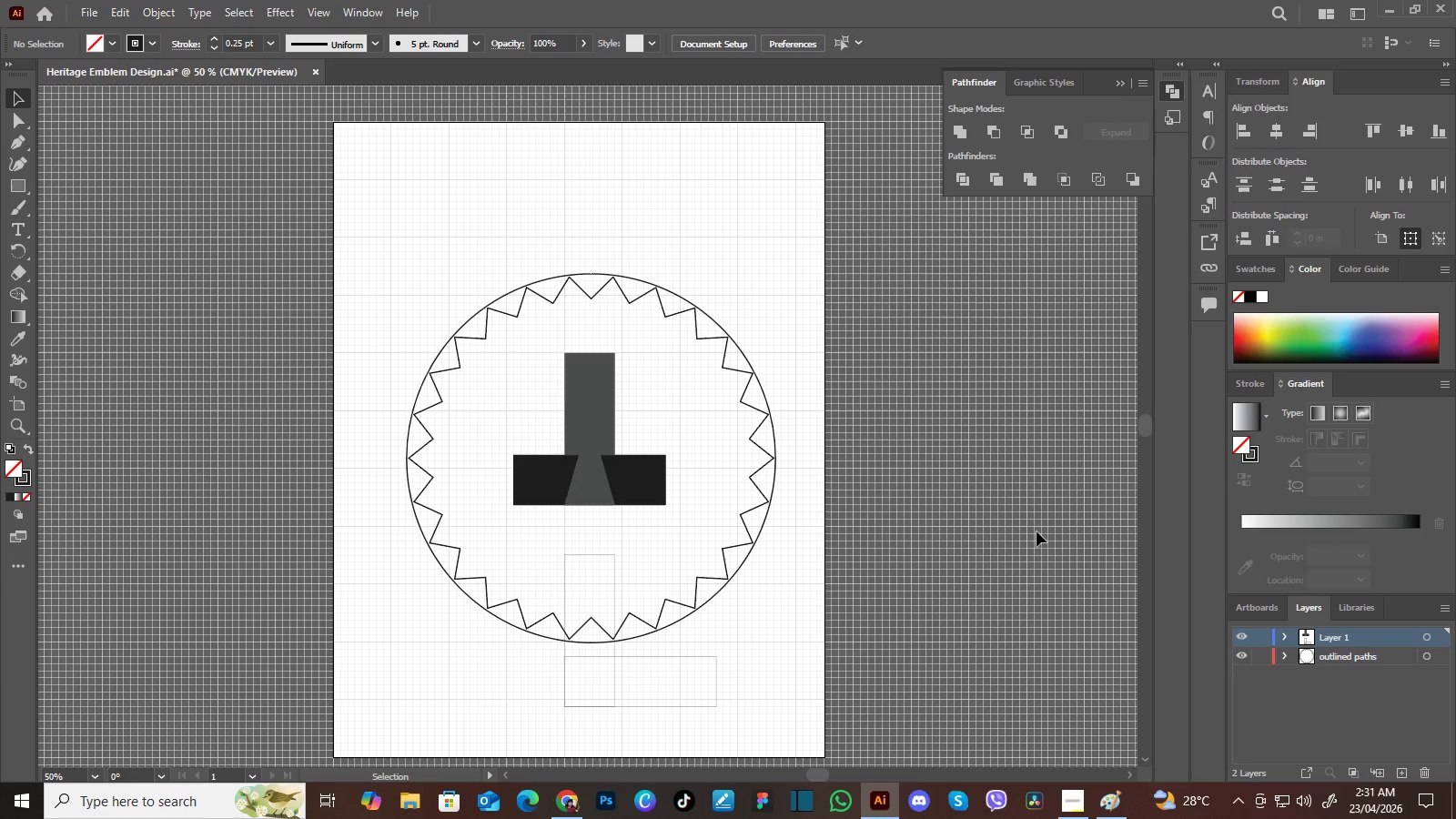 
key(PrintScreen)
 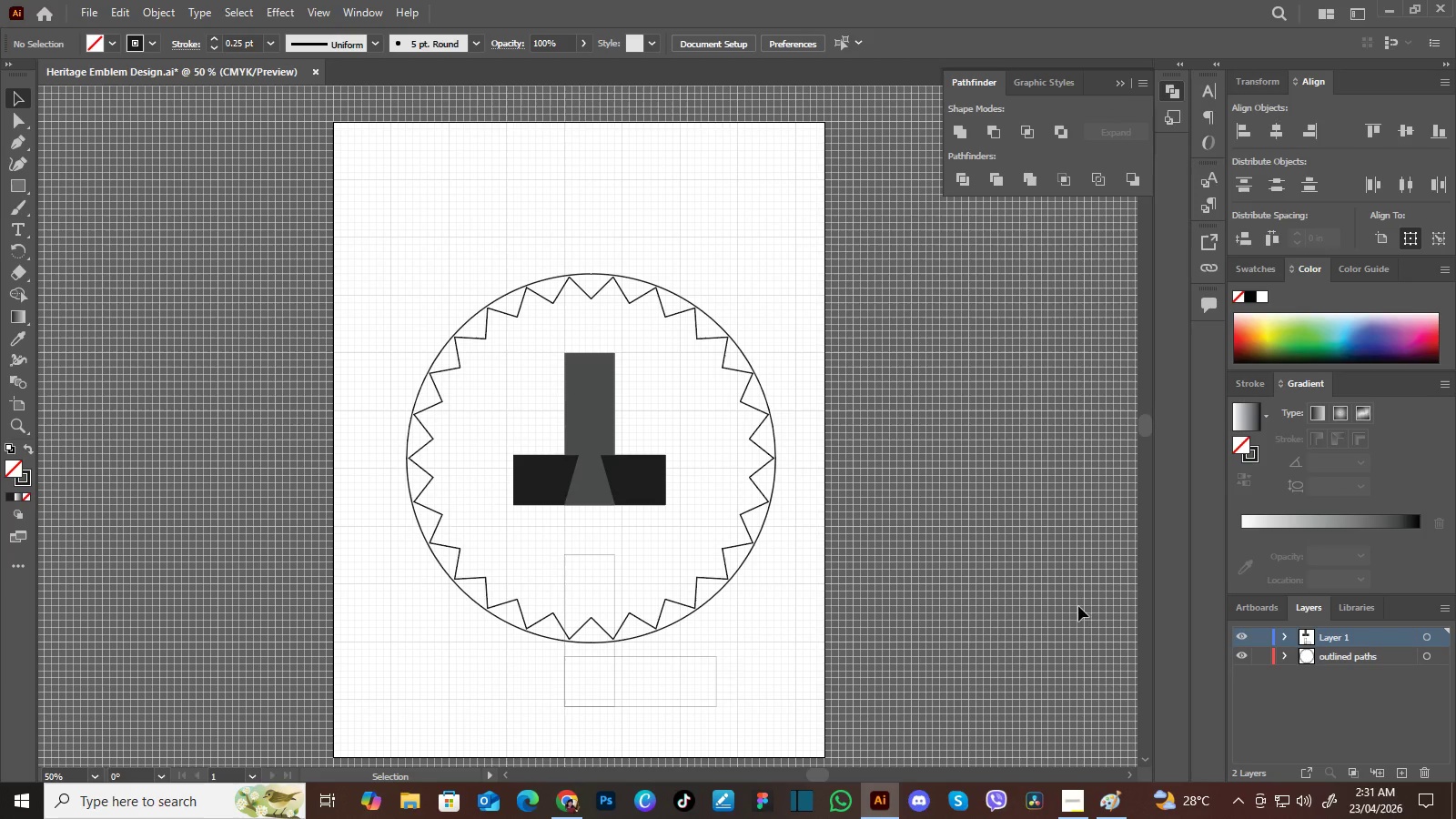 
key(PrintScreen)
 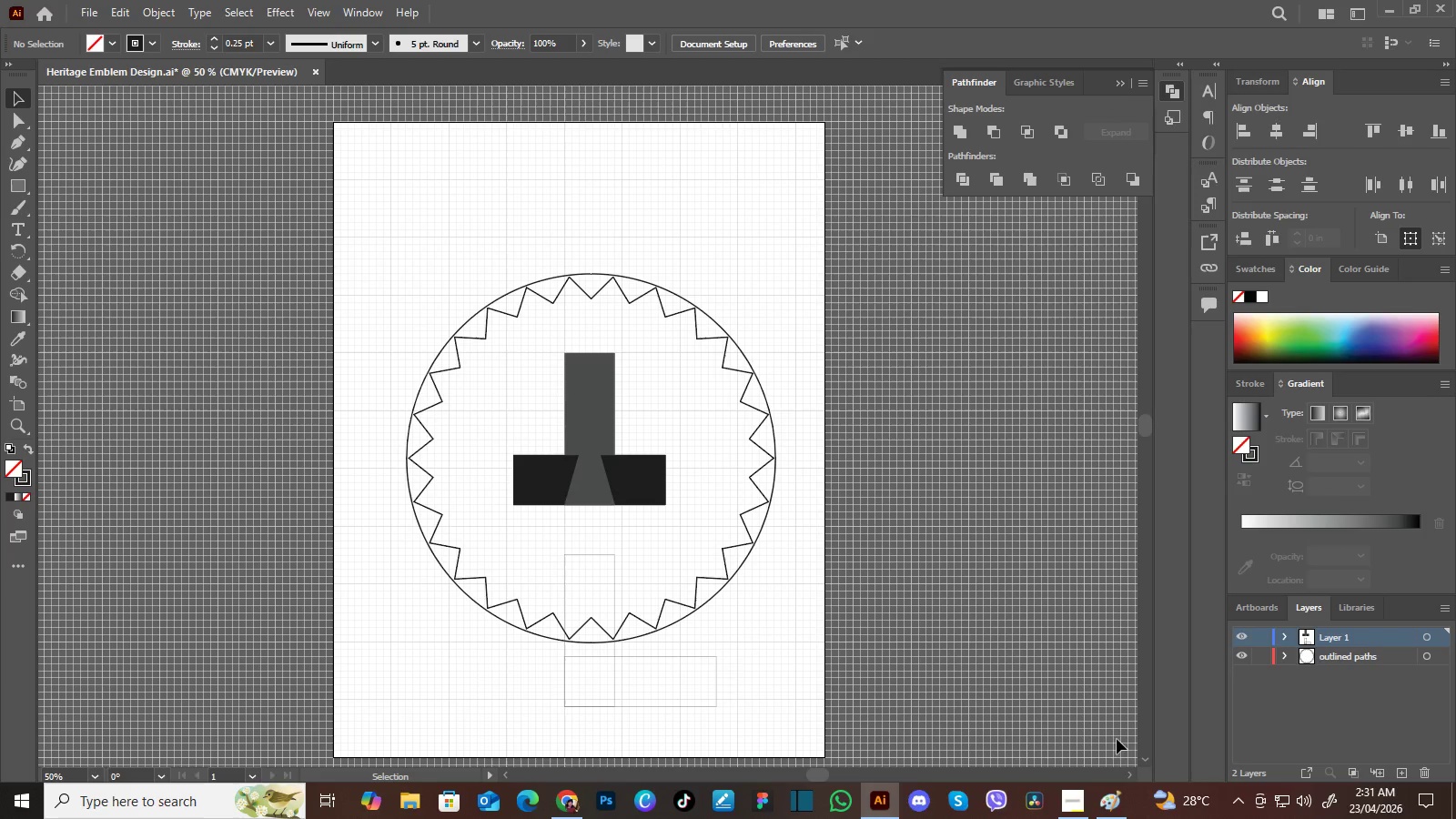 
key(PrintScreen)
 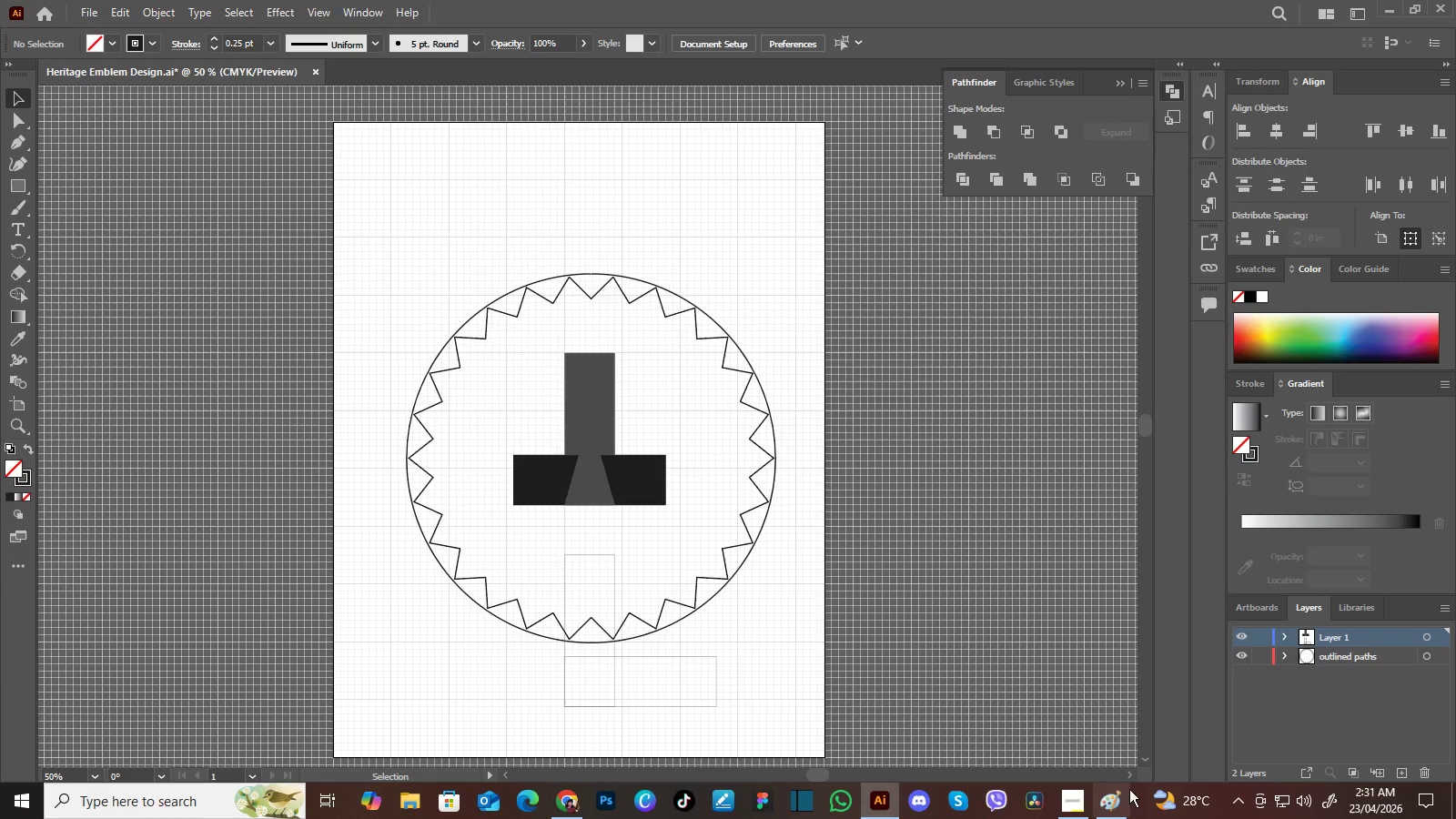 
key(PrintScreen)
 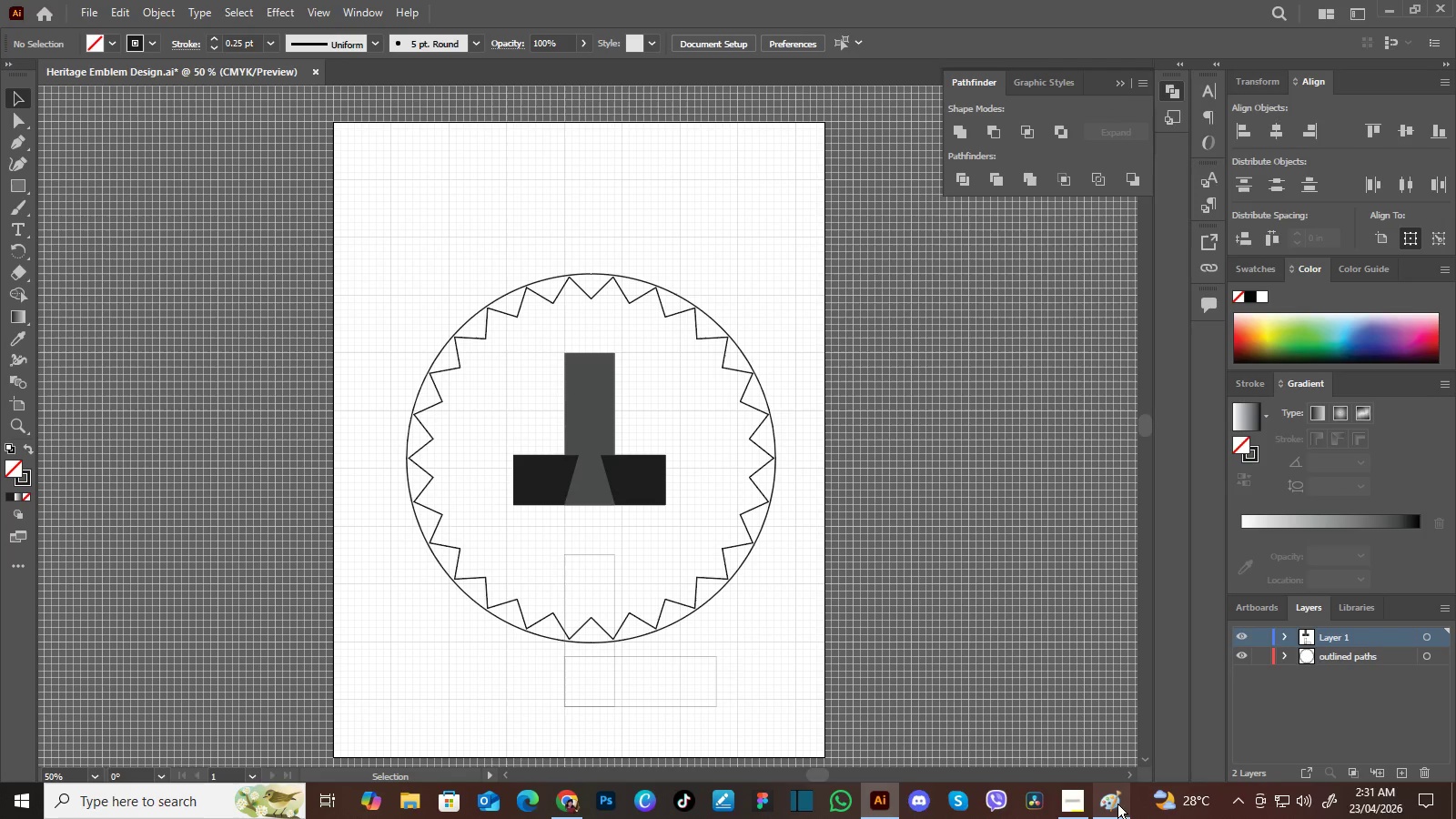 
key(PrintScreen)
 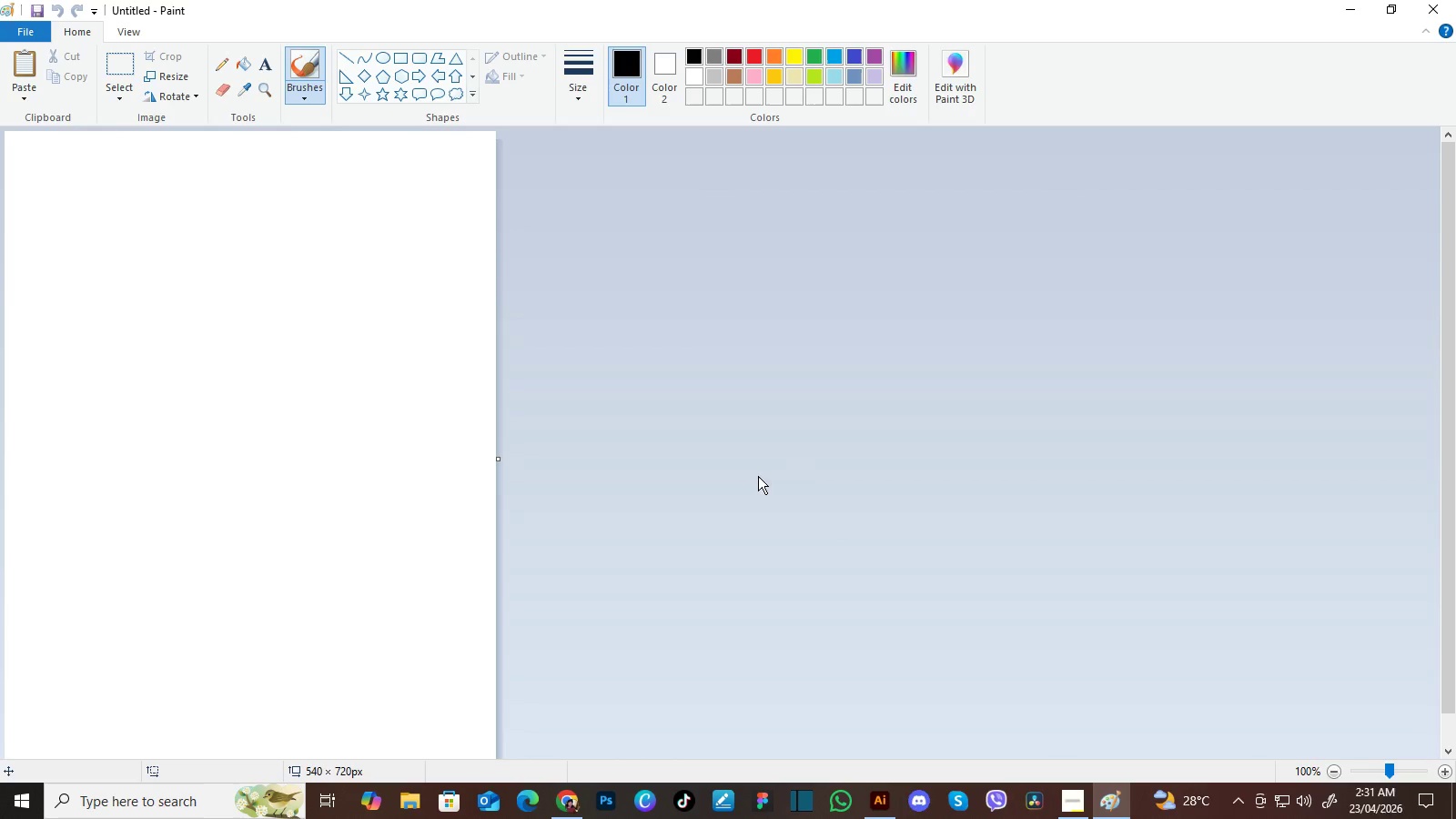 
left_click([1115, 805])
 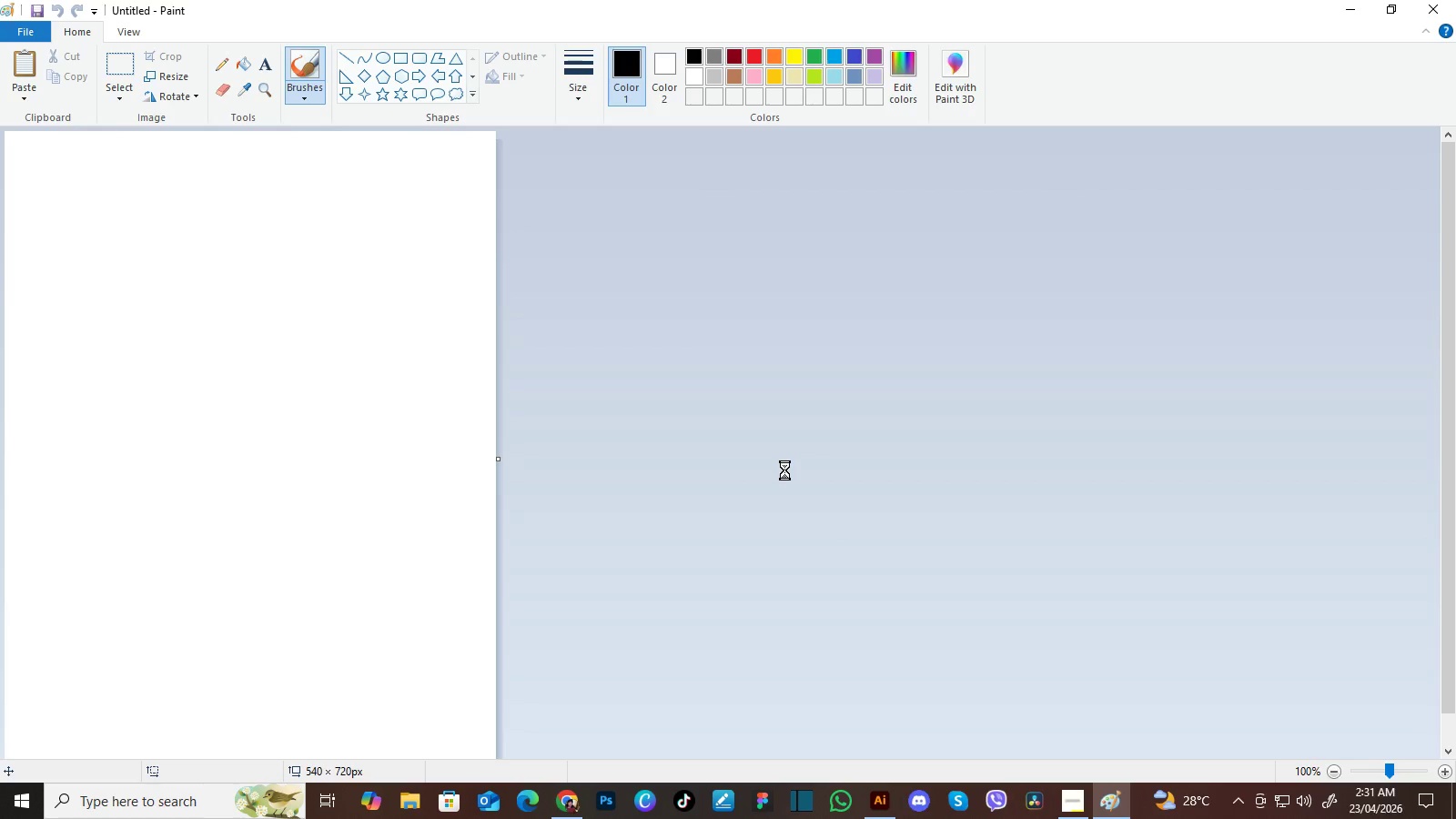 
key(Control+V)
 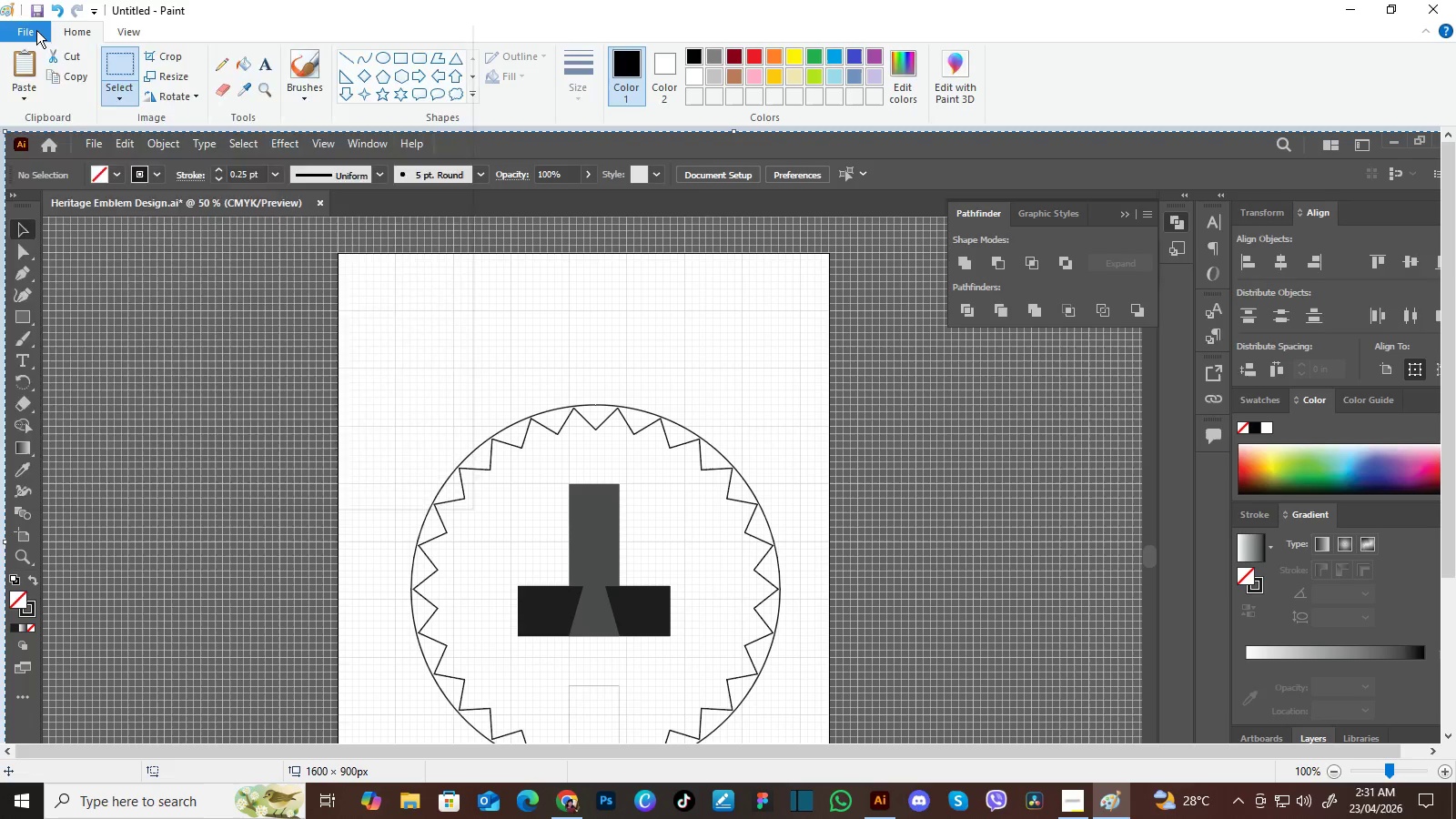 
left_click([36, 30])
 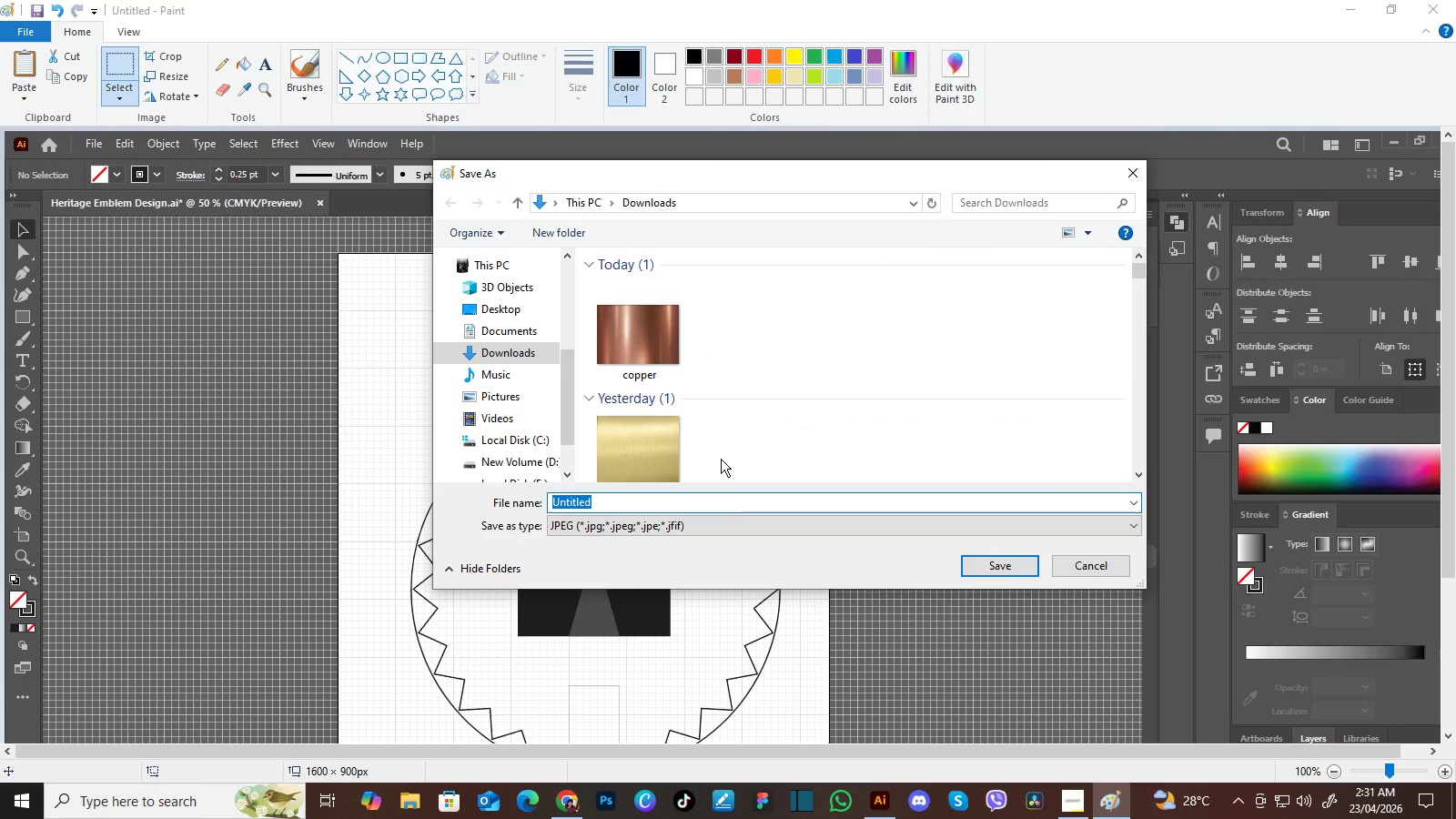 
wait(6.48)
 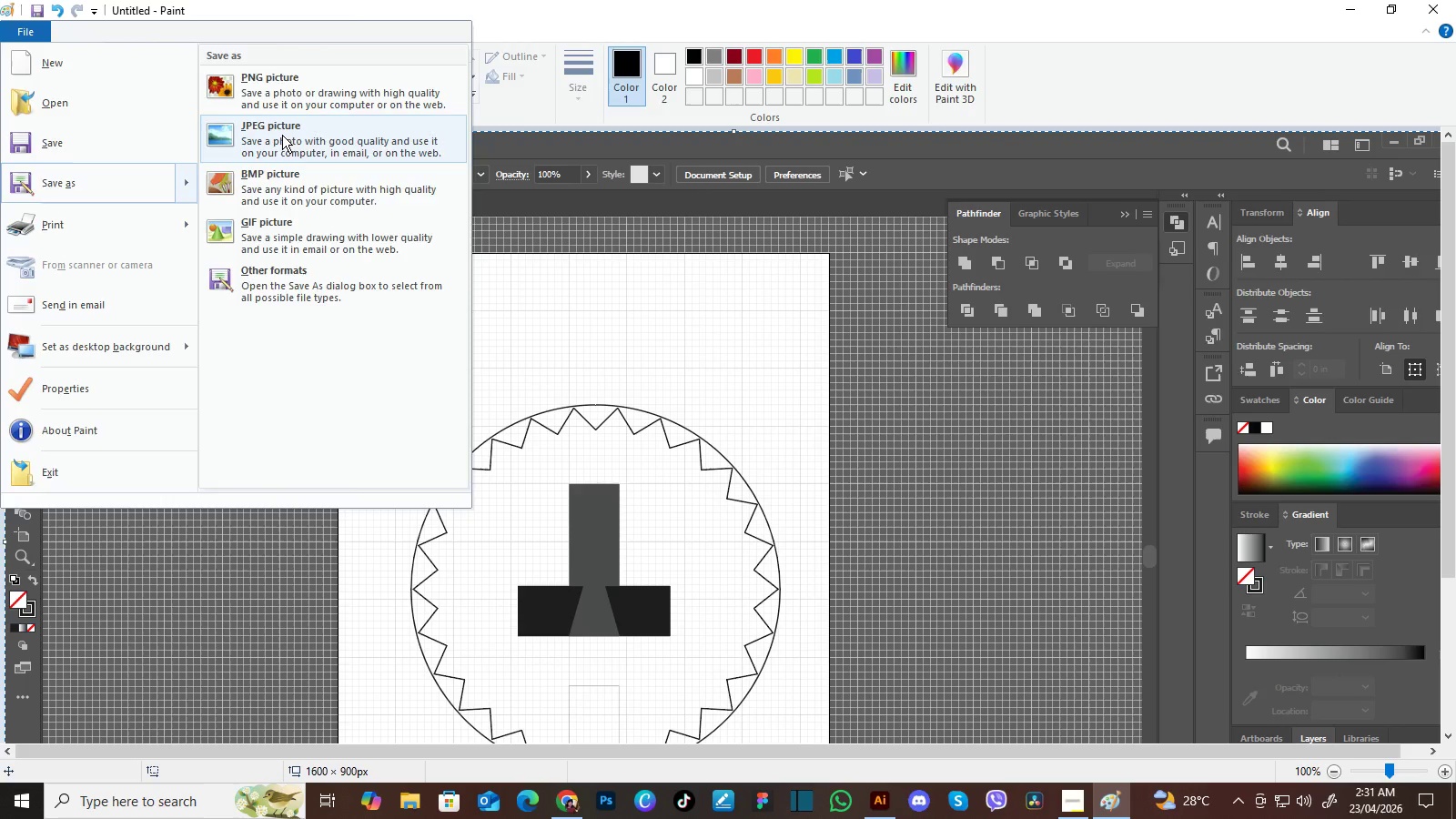 
left_click([514, 308])
 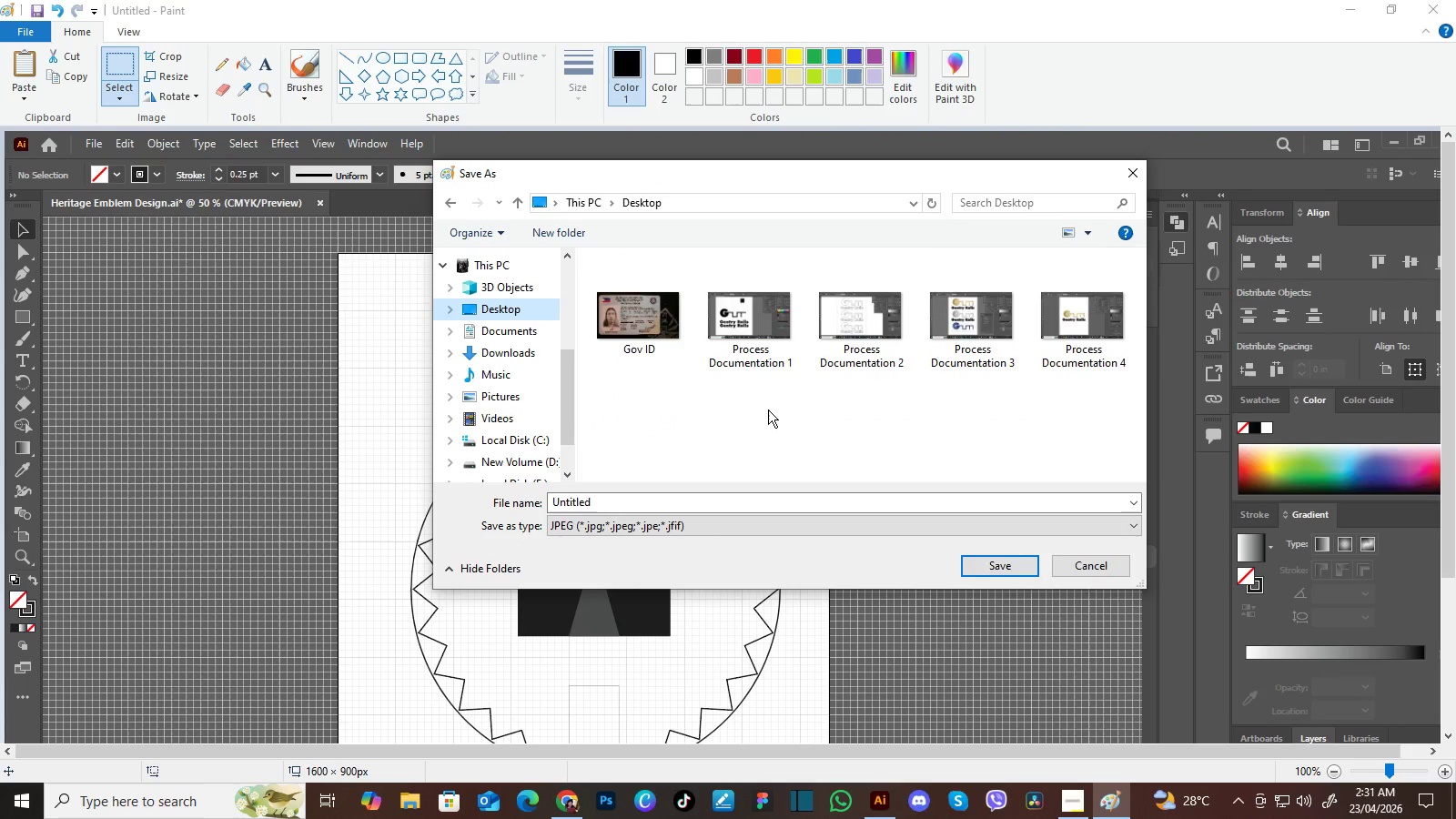 
hold_key(key=ControlLeft, duration=1.5)
 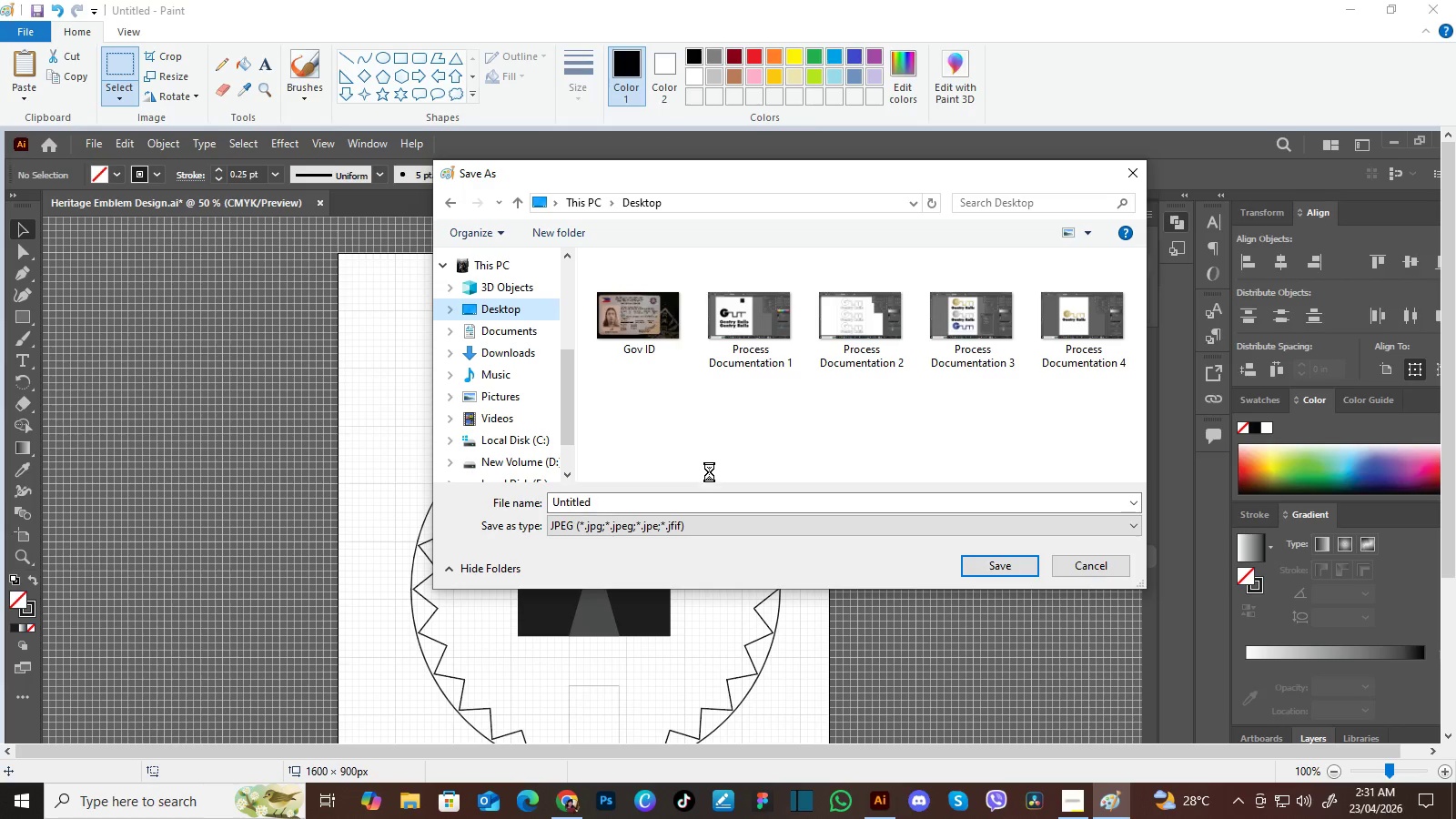 
key(Control+V)
 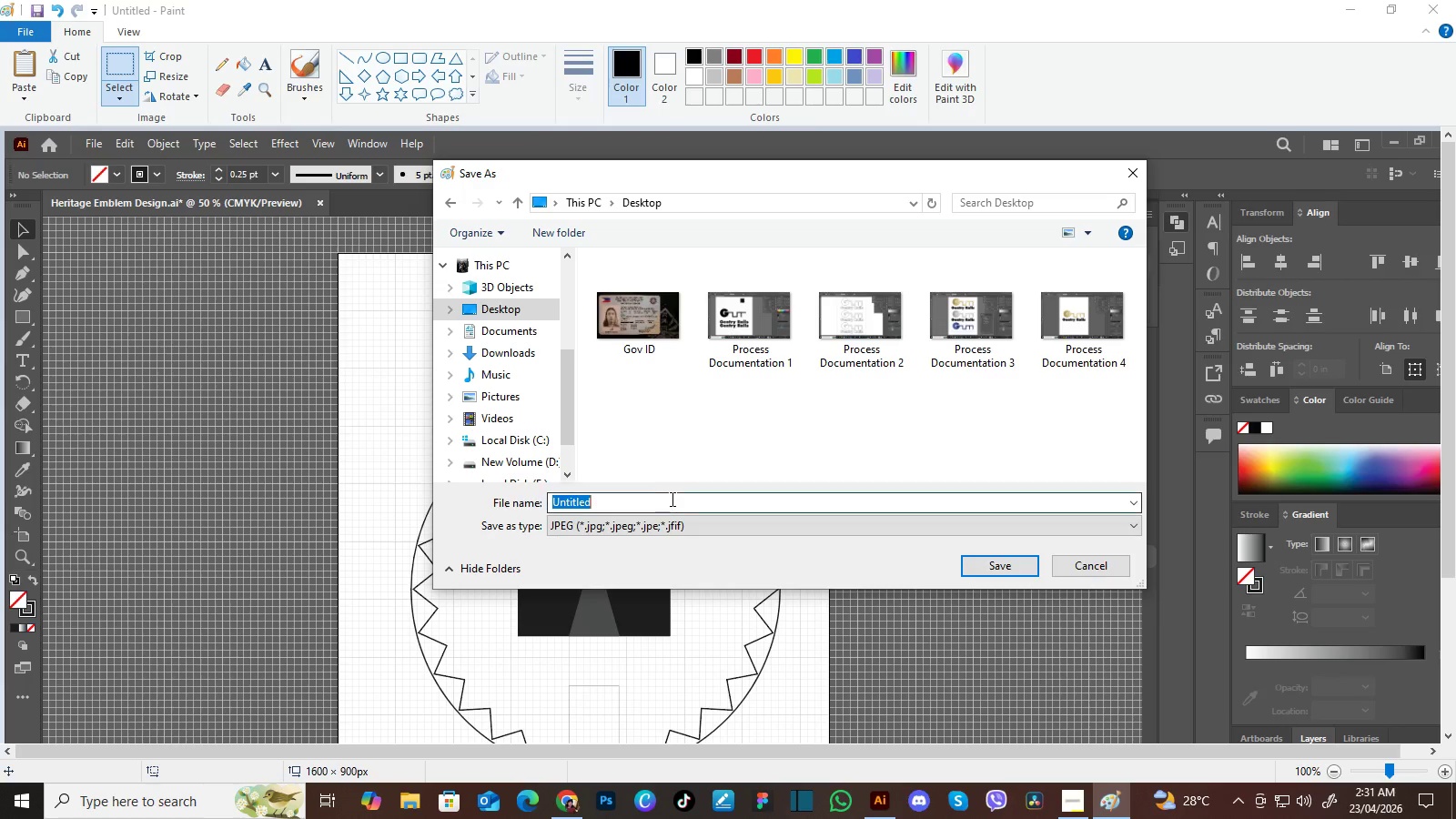 
left_click([671, 499])
 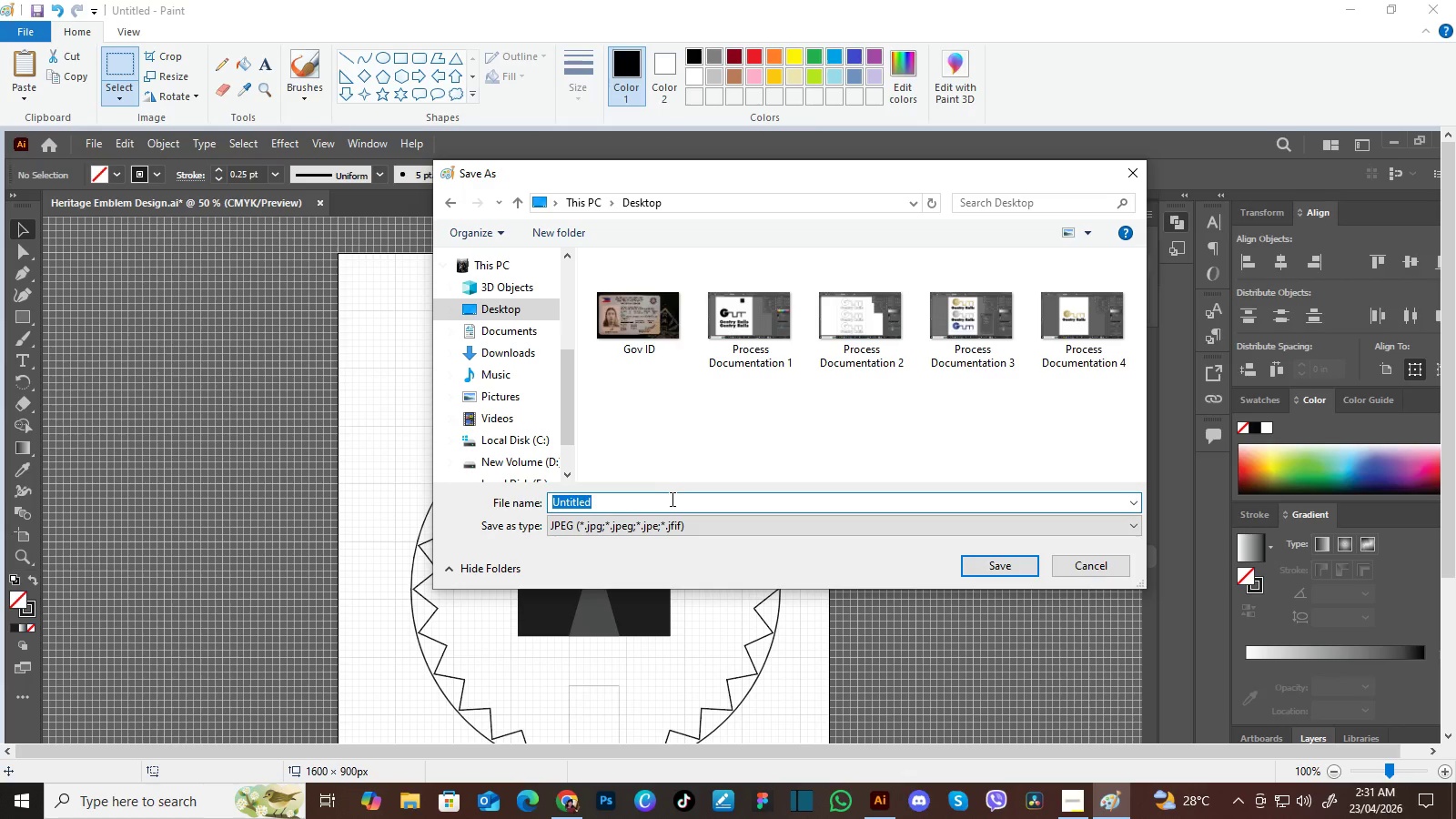 
key(Control+V)
 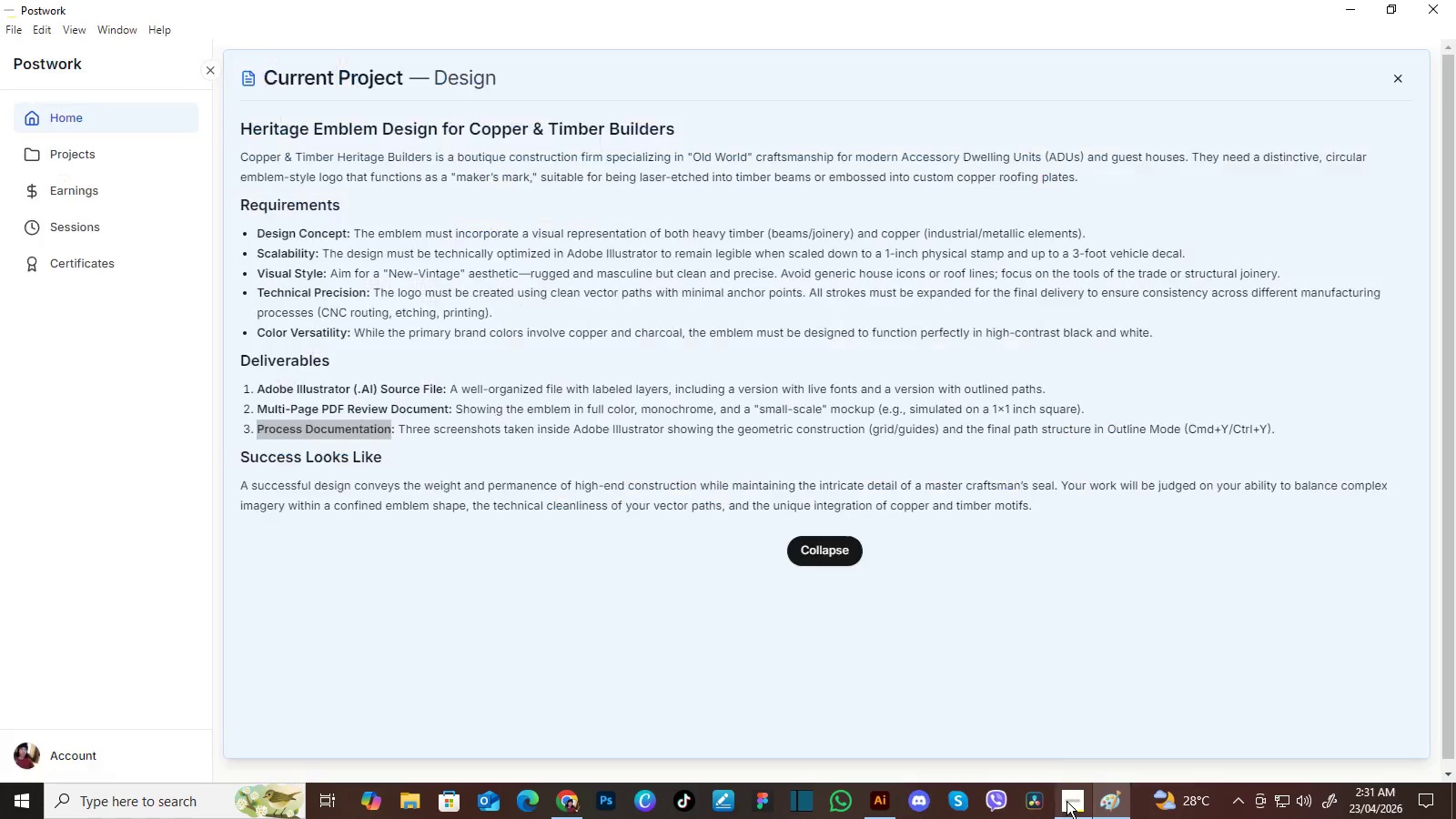 
left_click([1067, 801])